 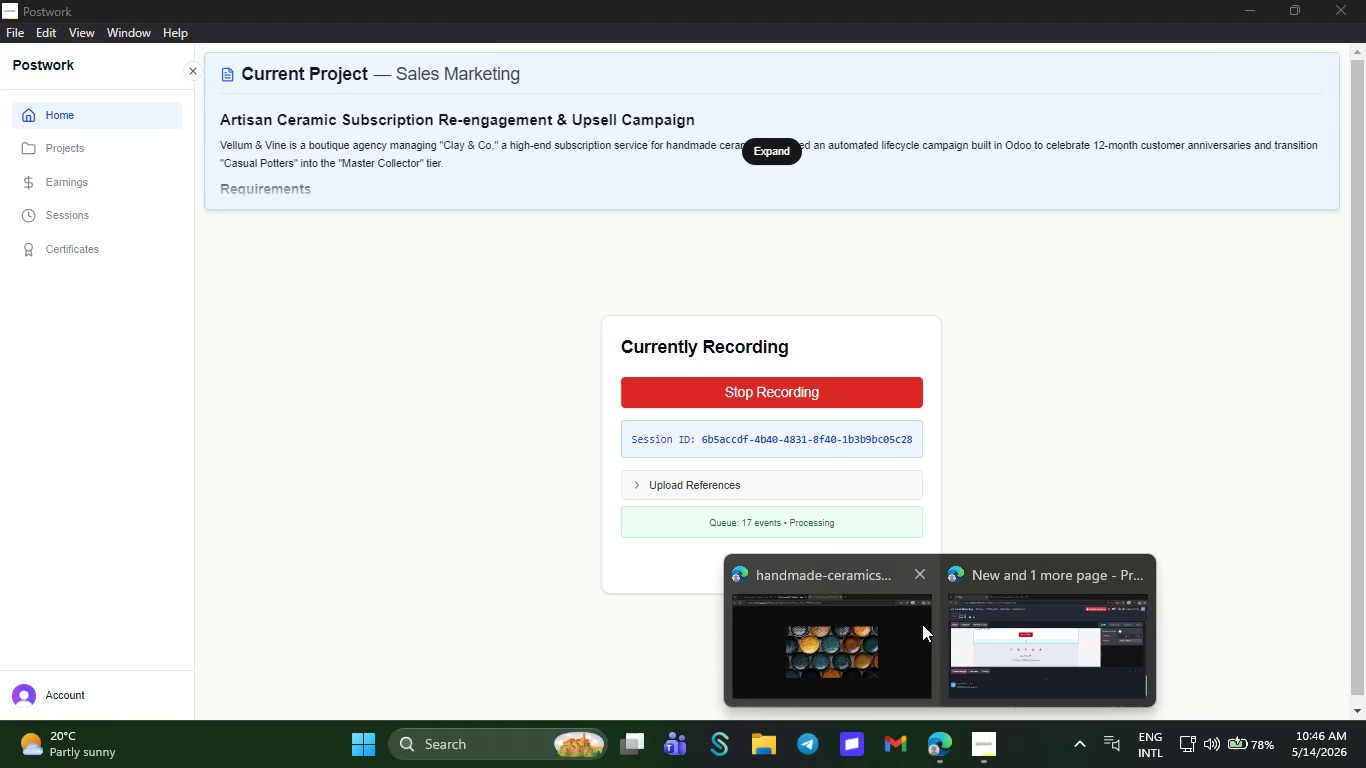 
left_click([995, 632])
 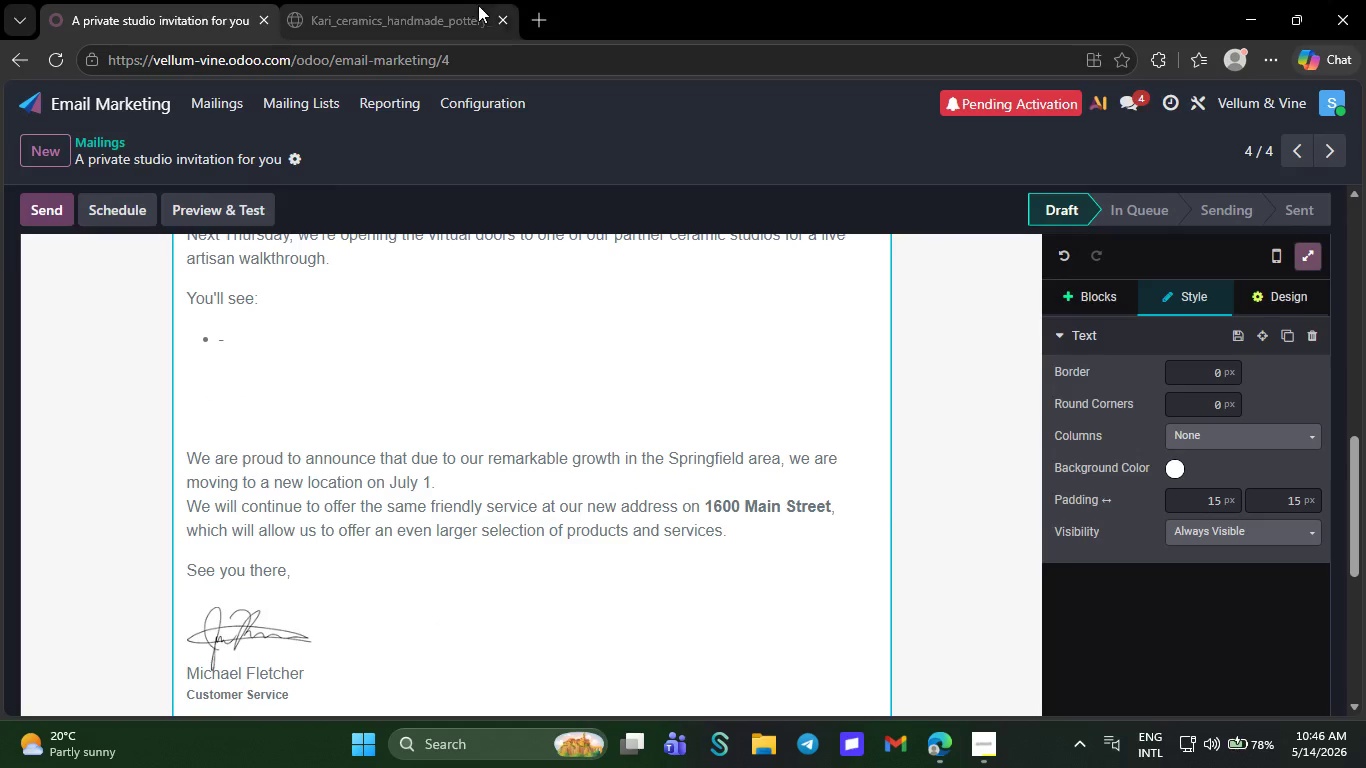 
wait(6.41)
 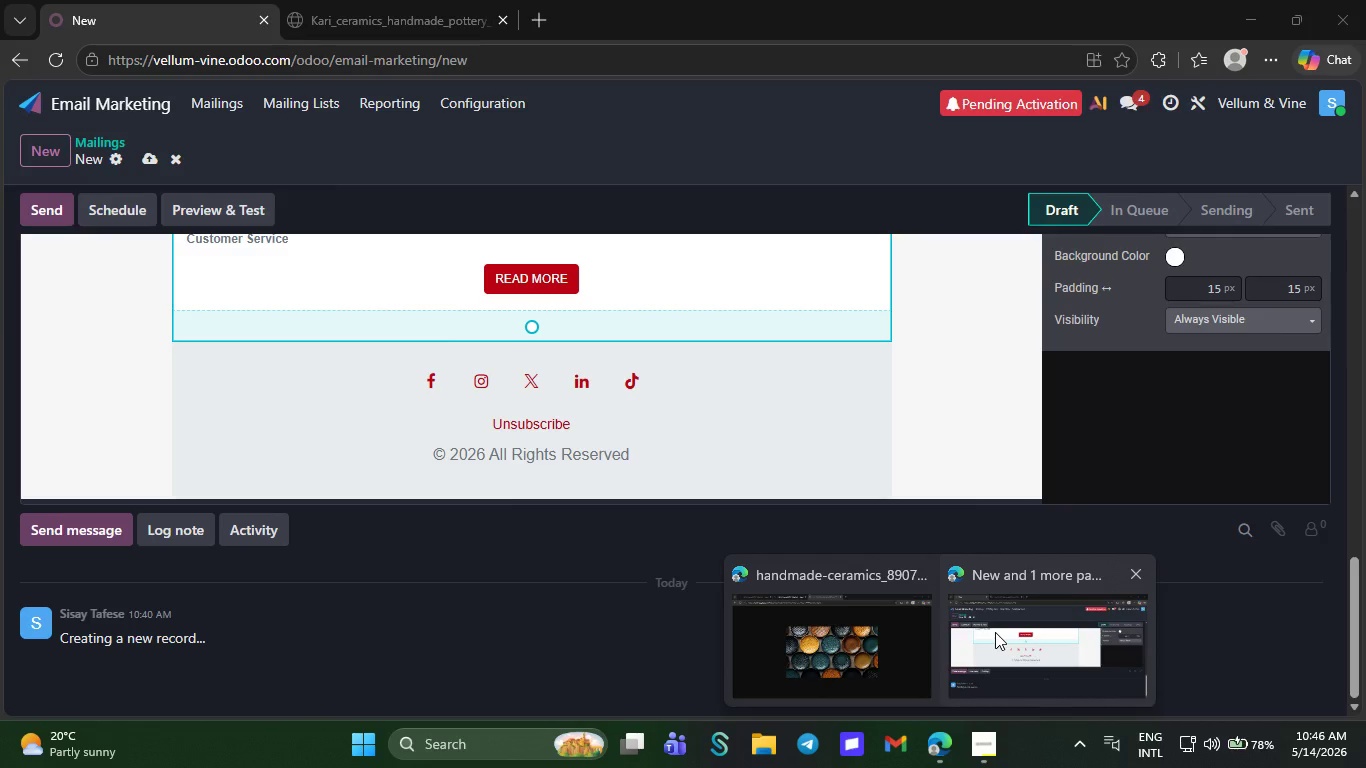 
left_click([241, 332])
 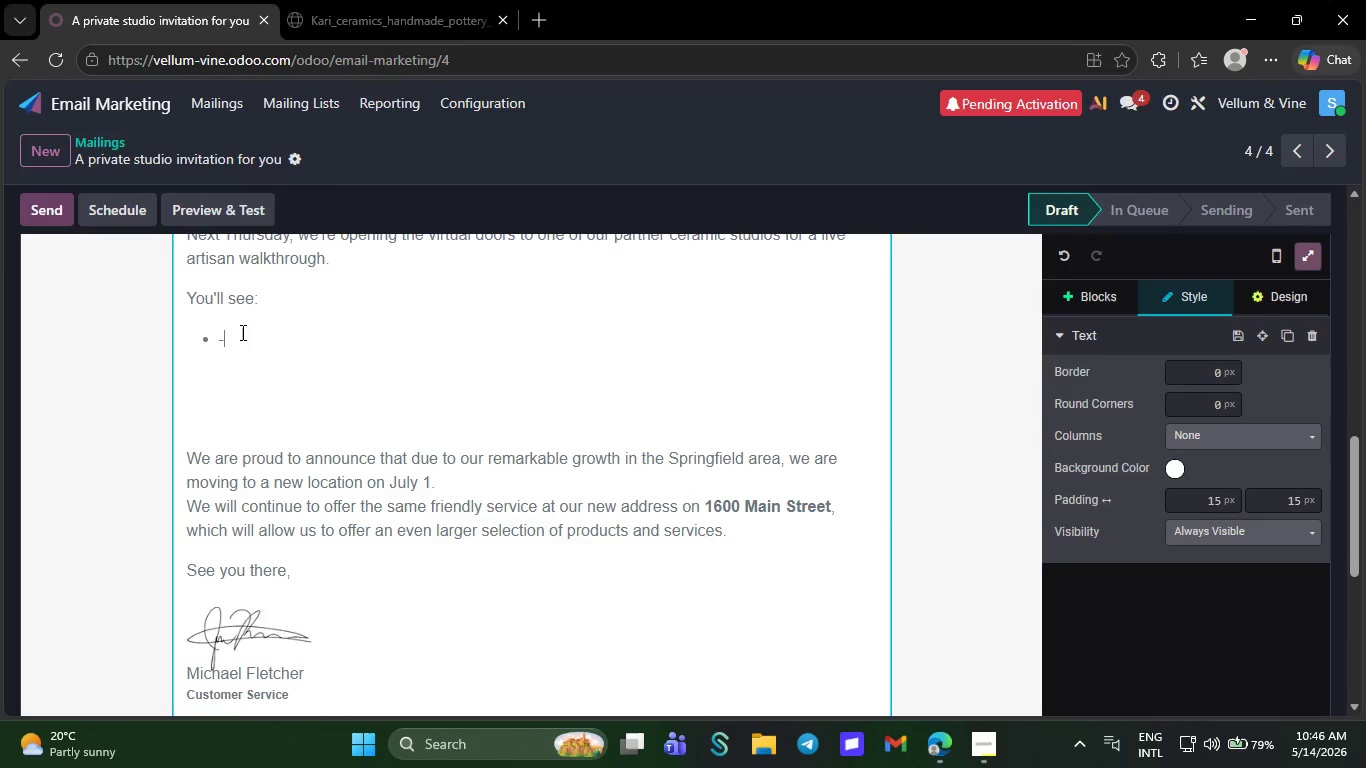 
key(Backspace)
 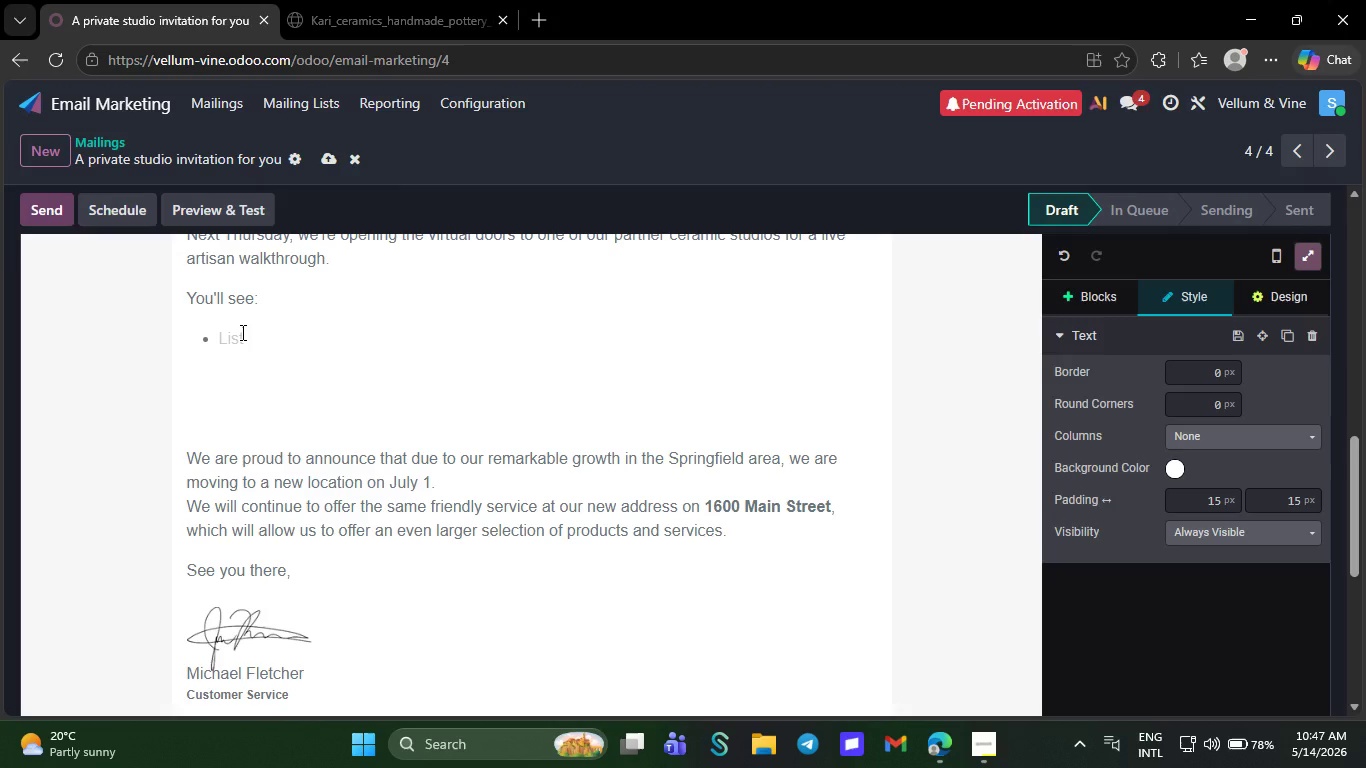 
wait(67.0)
 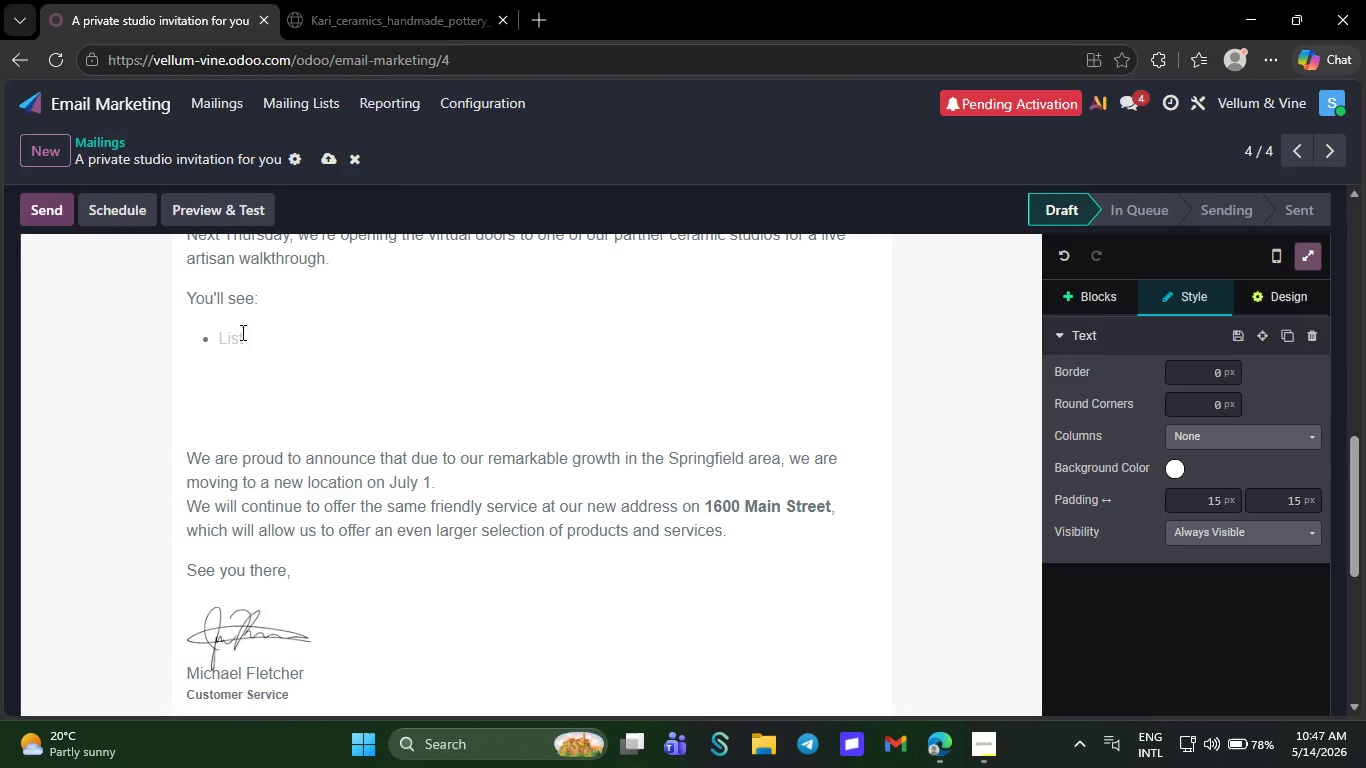 
key(Space)
 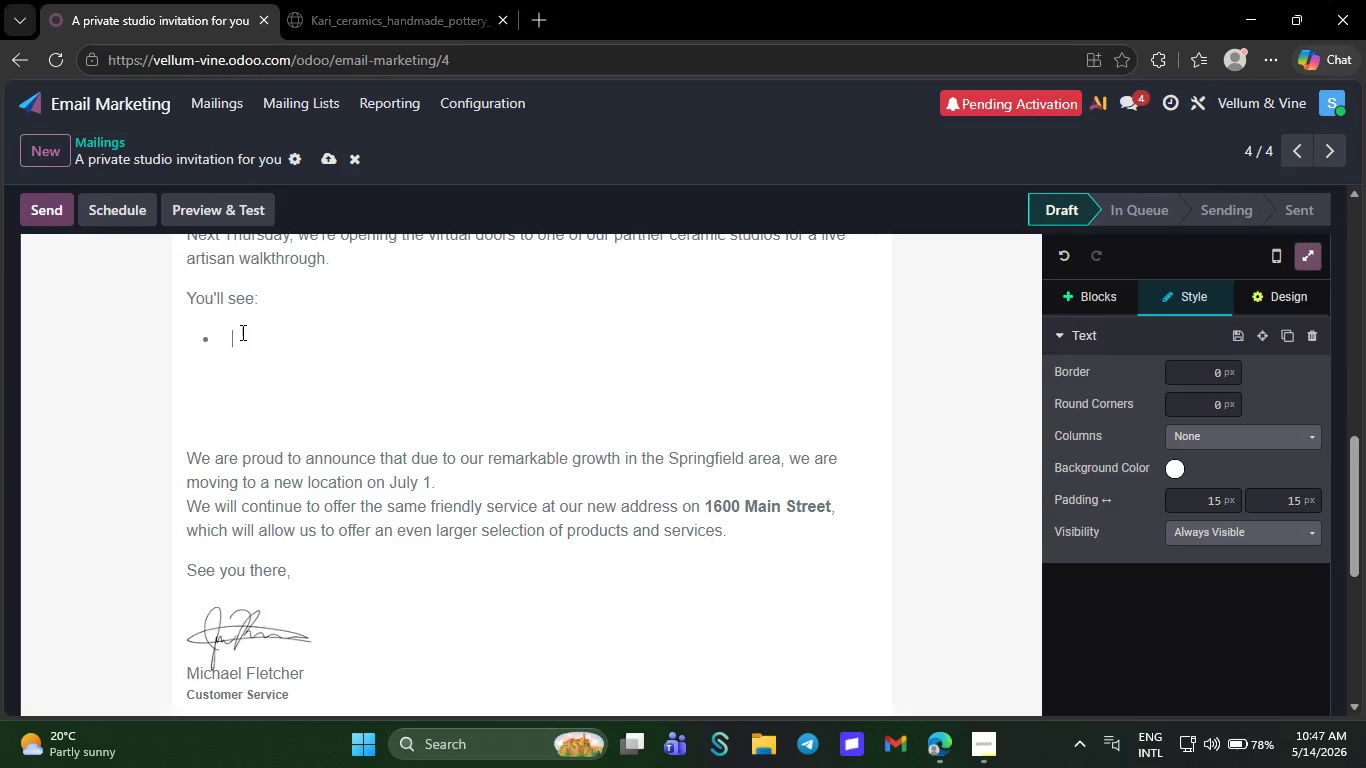 
key(Space)
 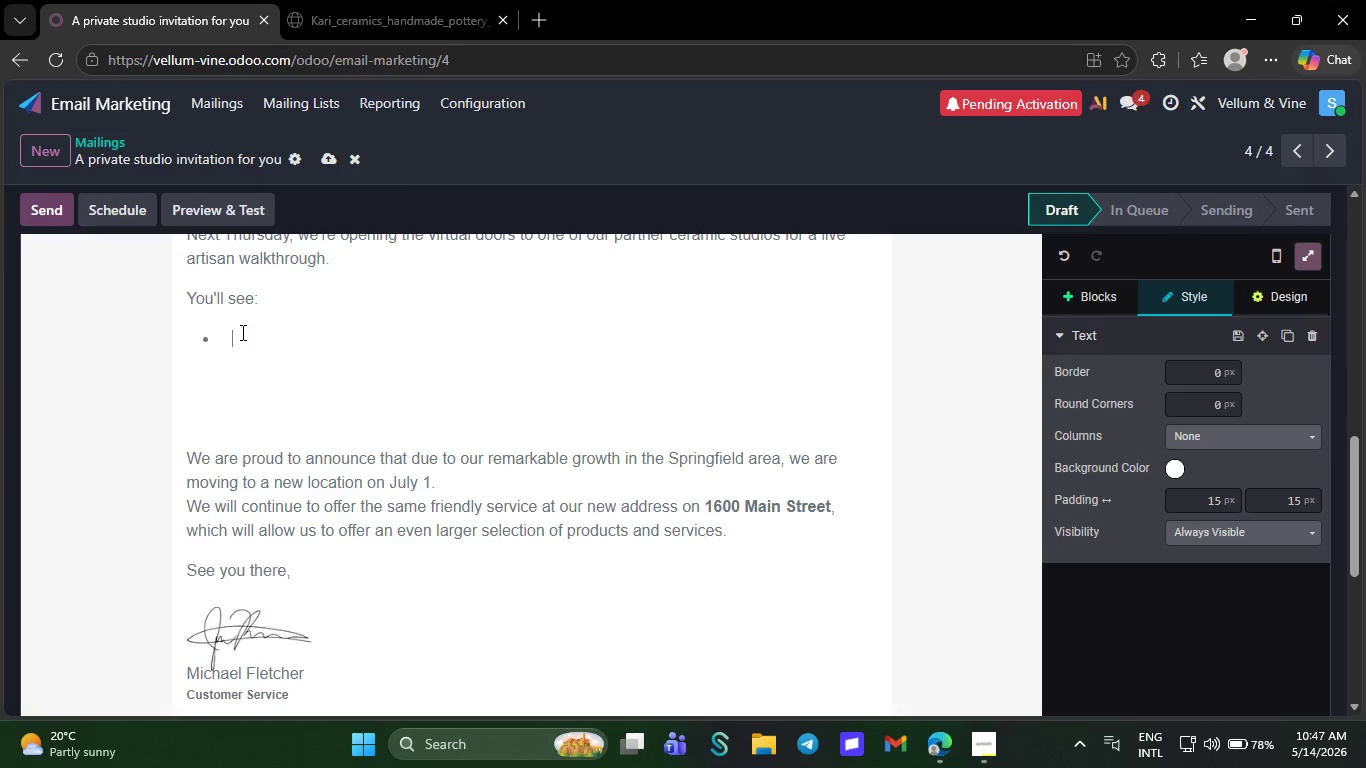 
key(Space)
 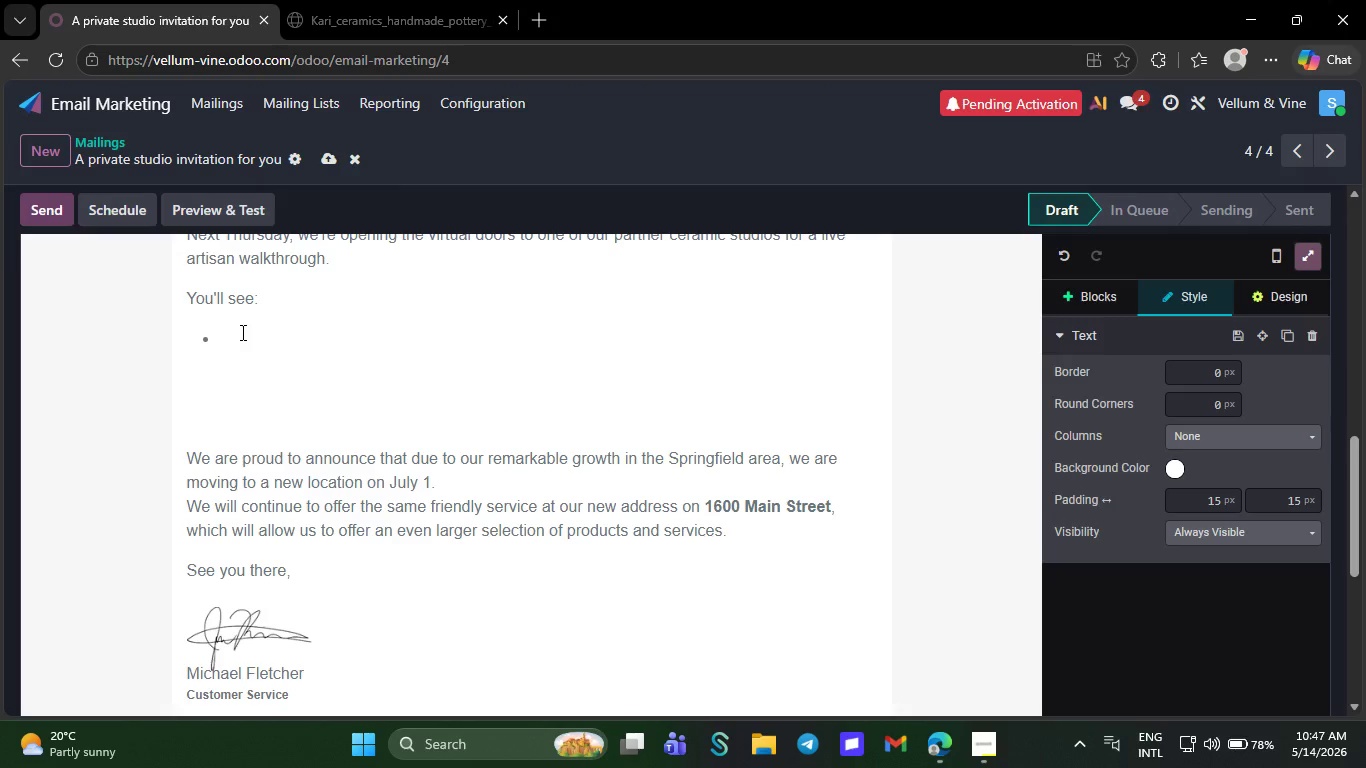 
key(Space)
 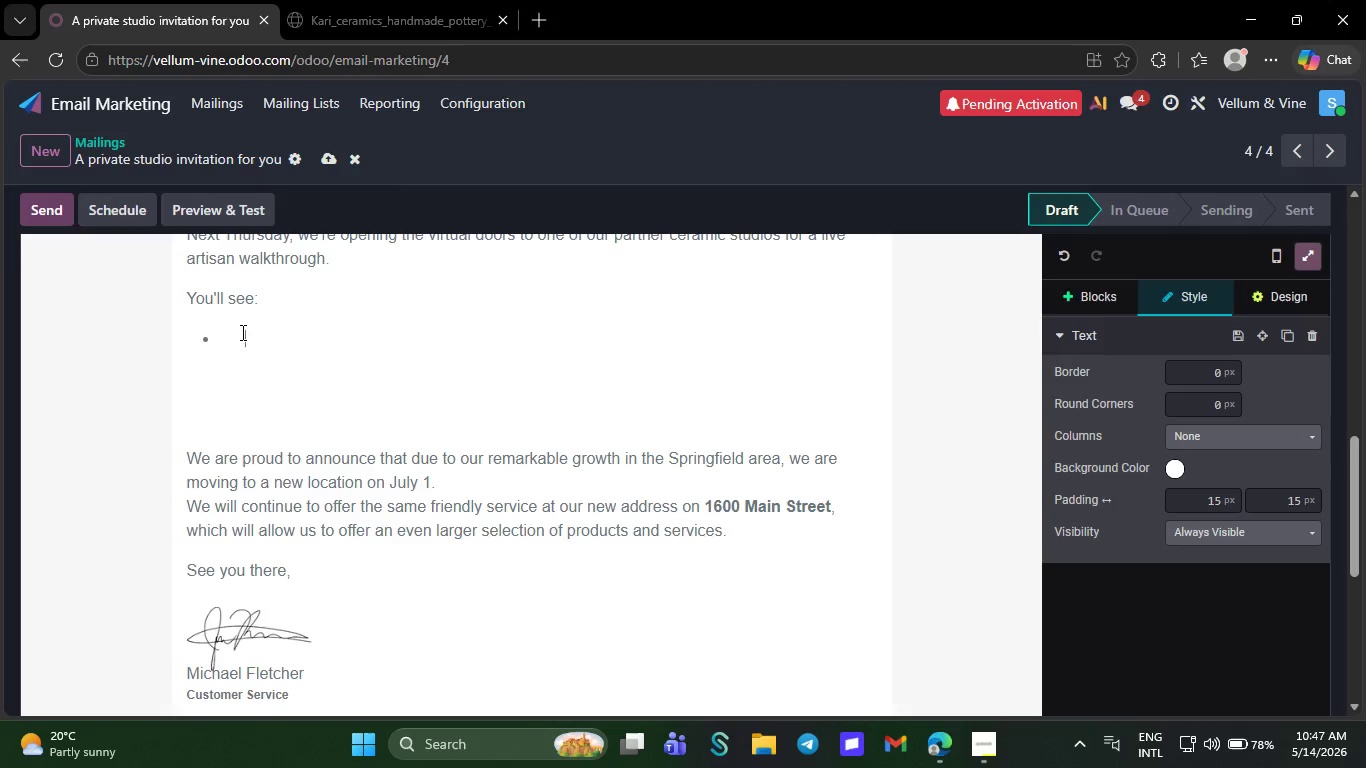 
key(Space)
 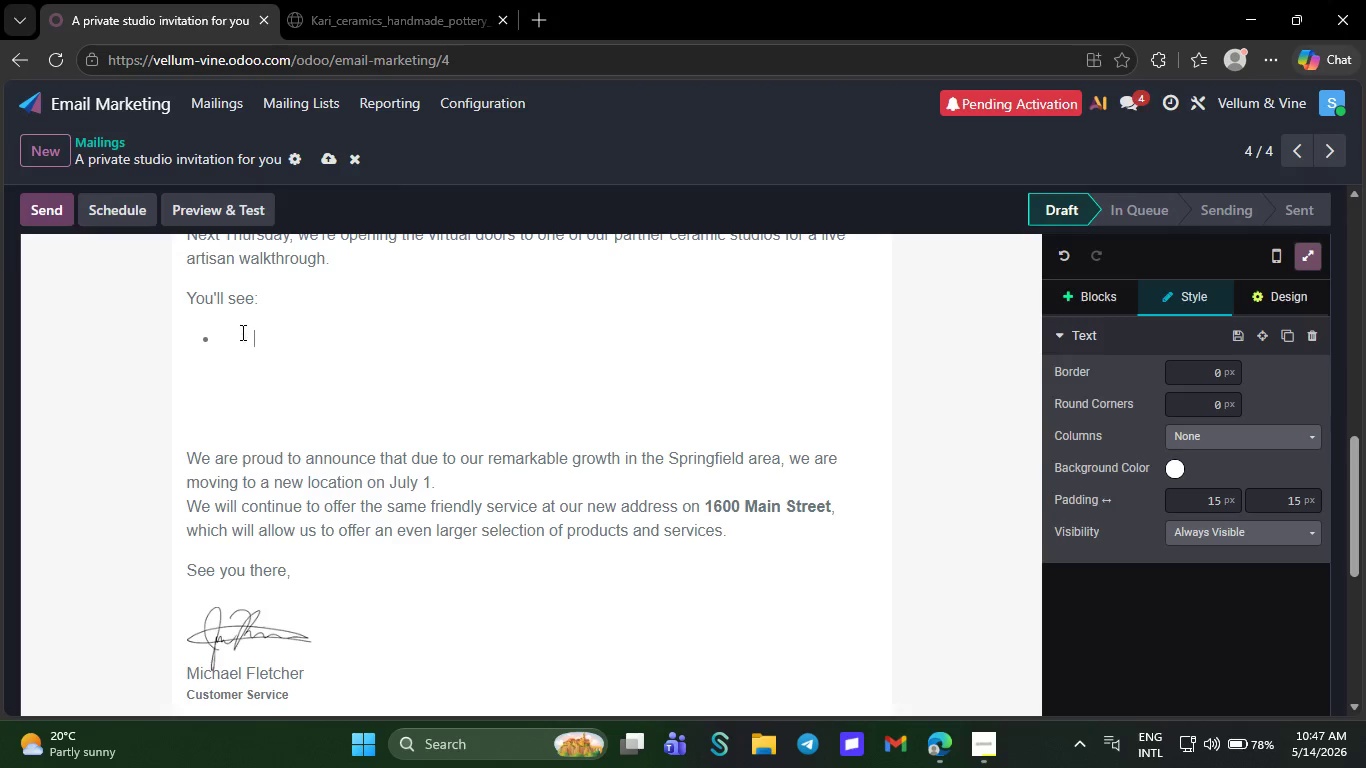 
key(Space)
 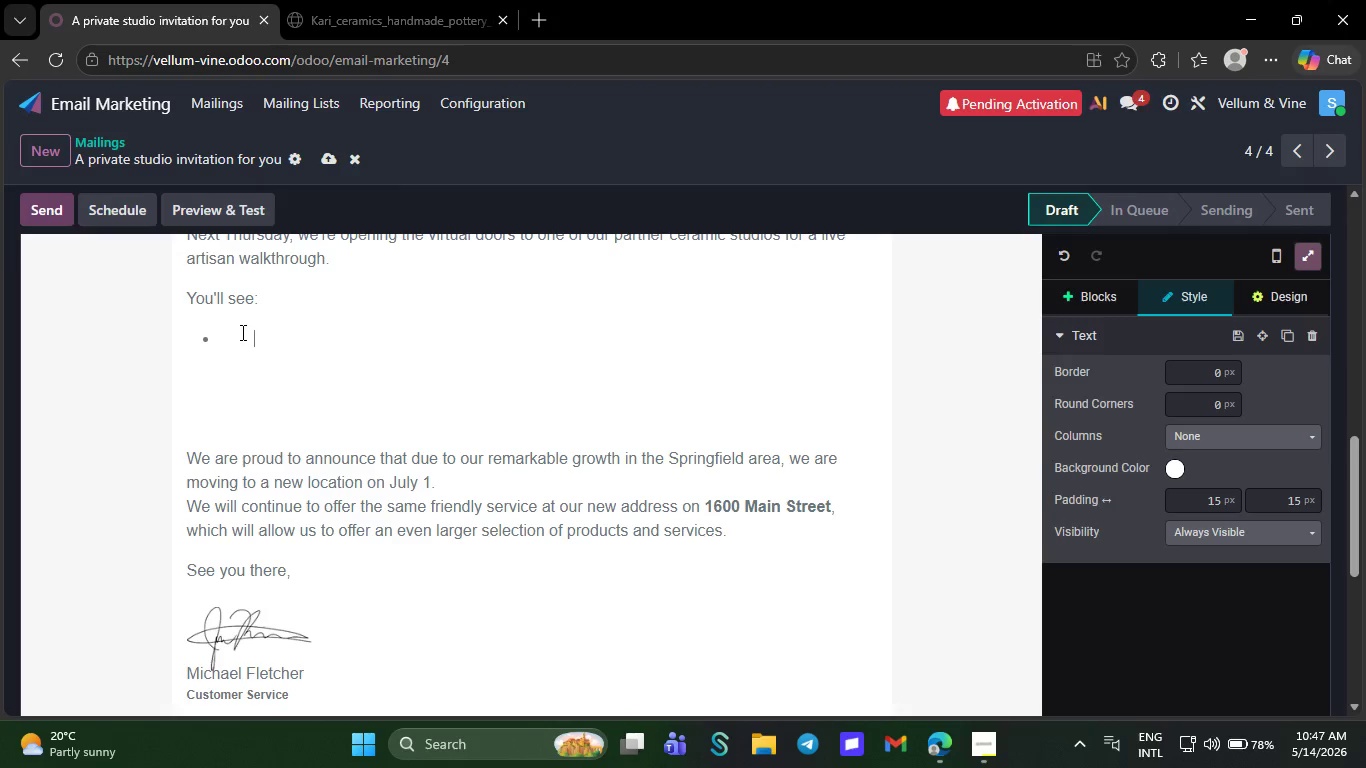 
key(Space)
 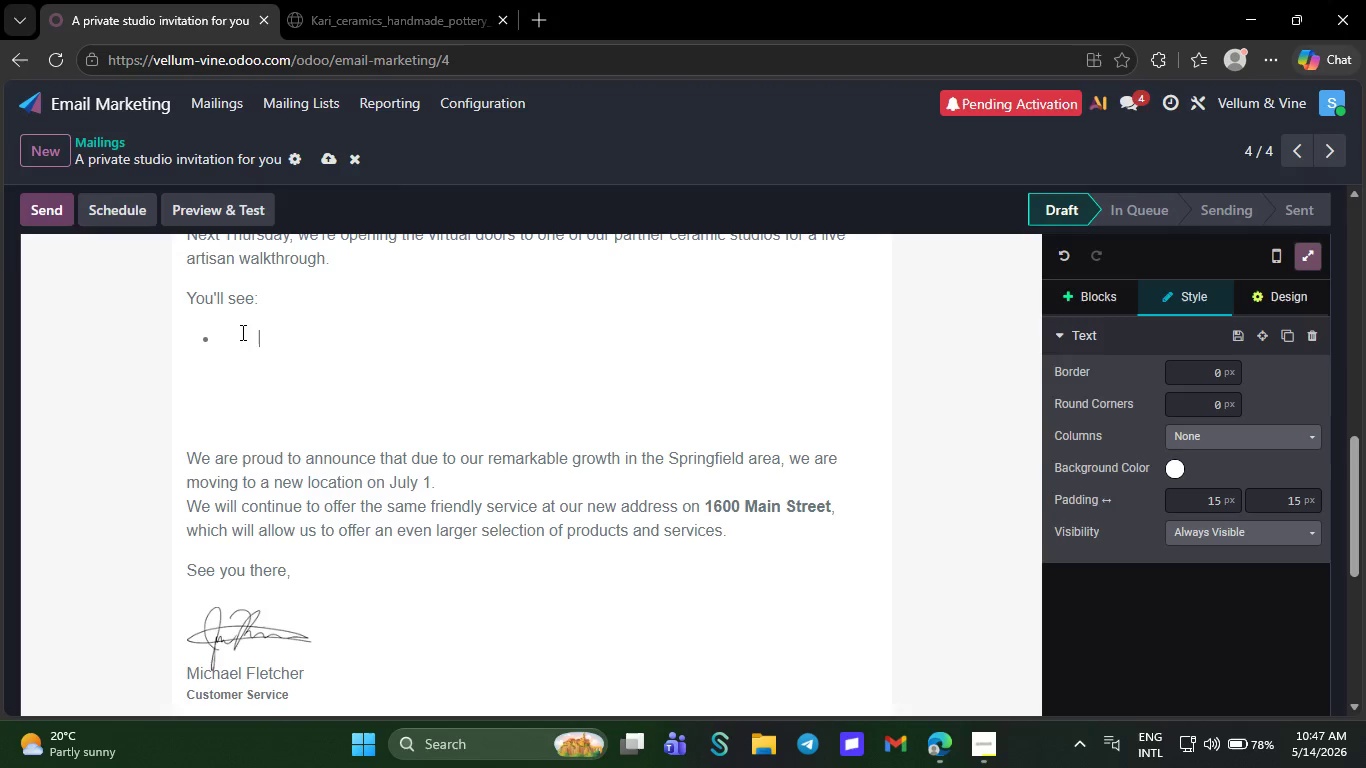 
key(Space)
 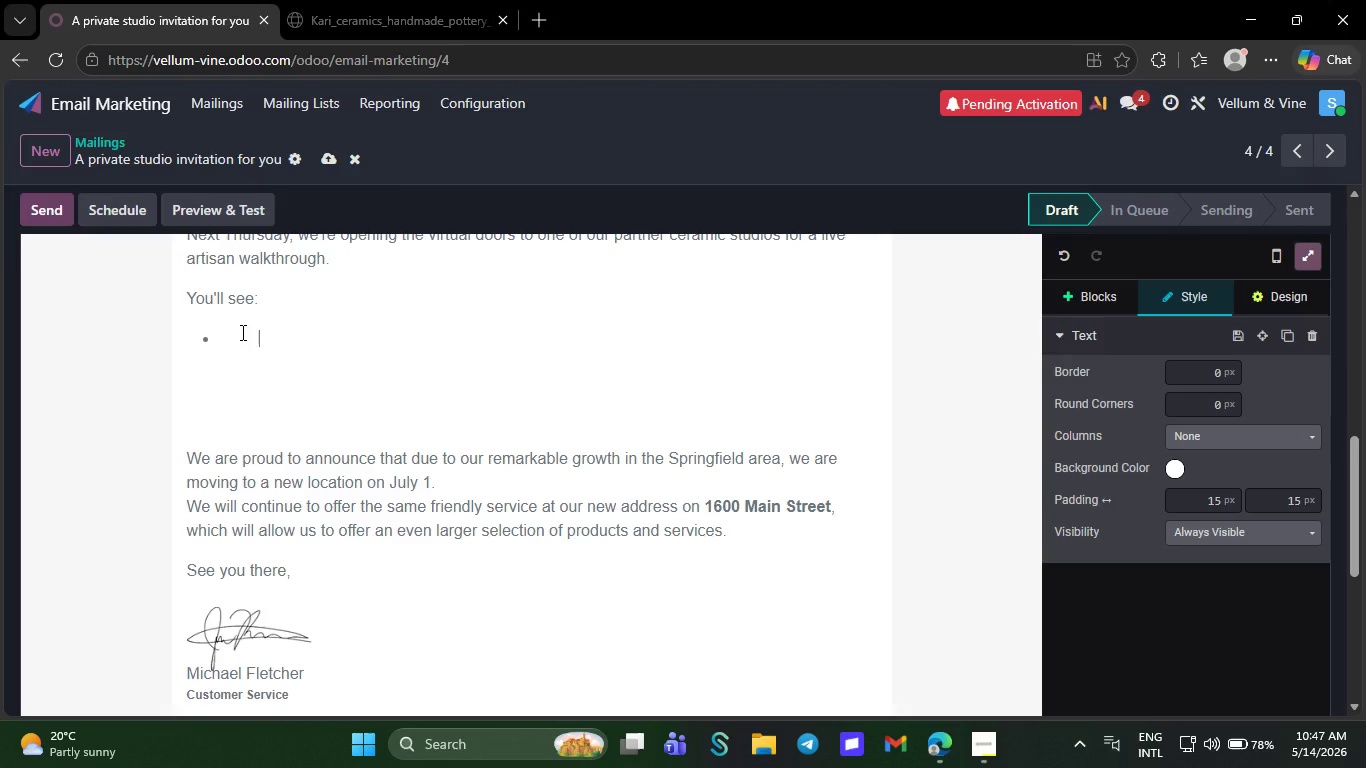 
key(Space)
 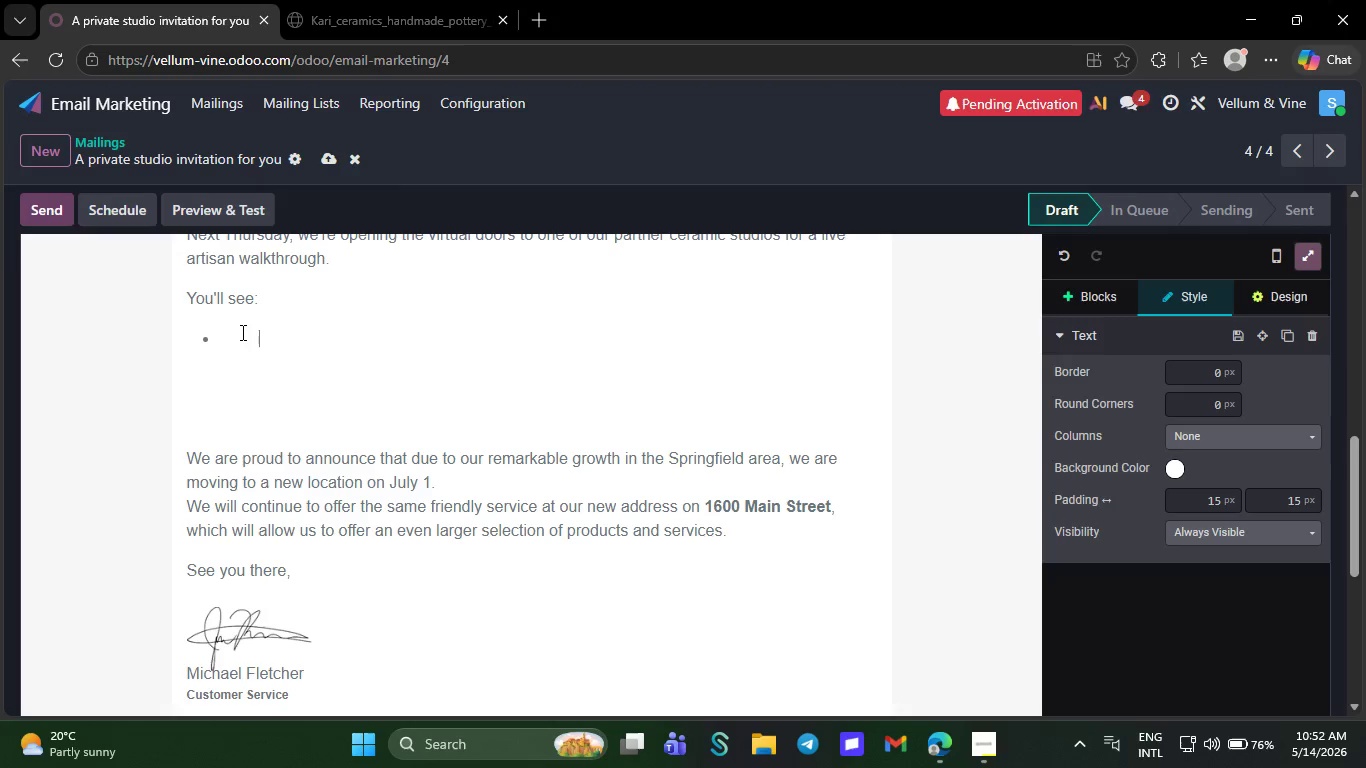 
wait(272.39)
 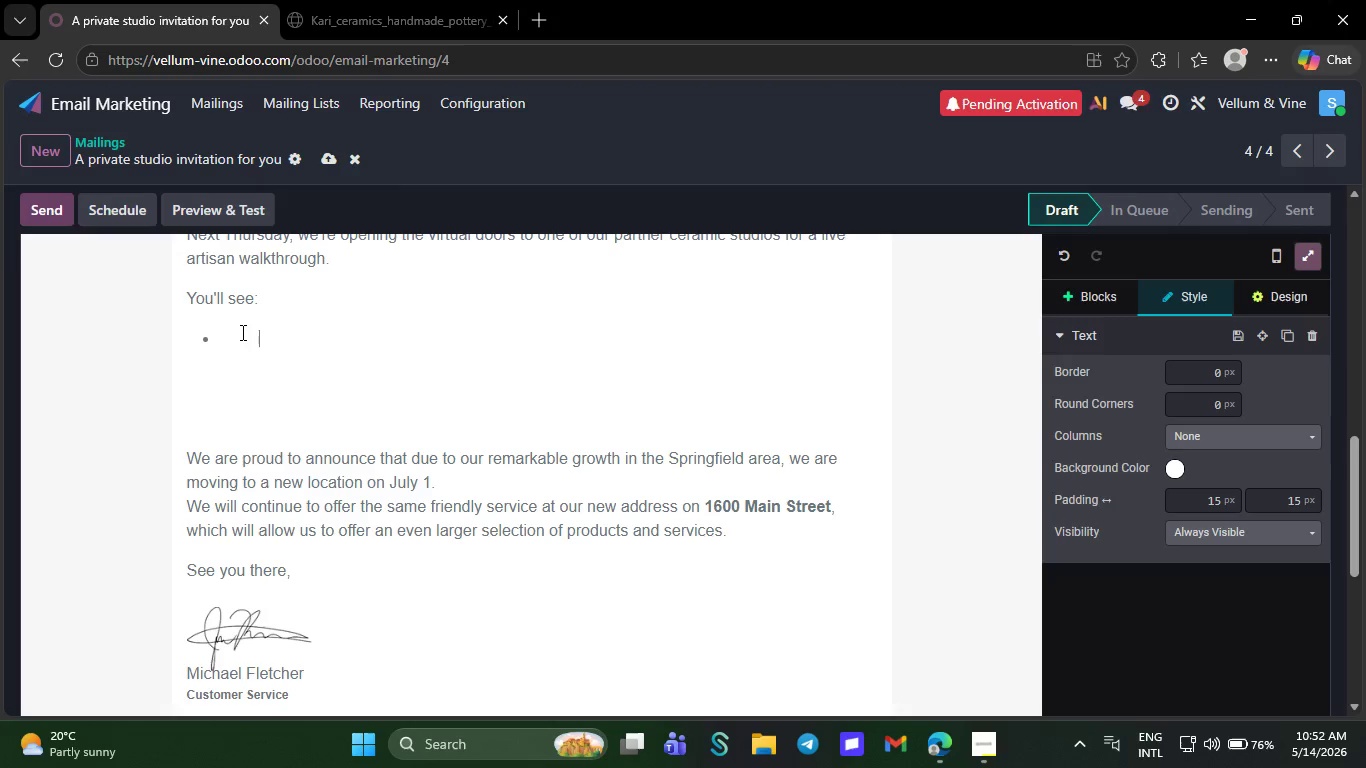 
key(Space)
 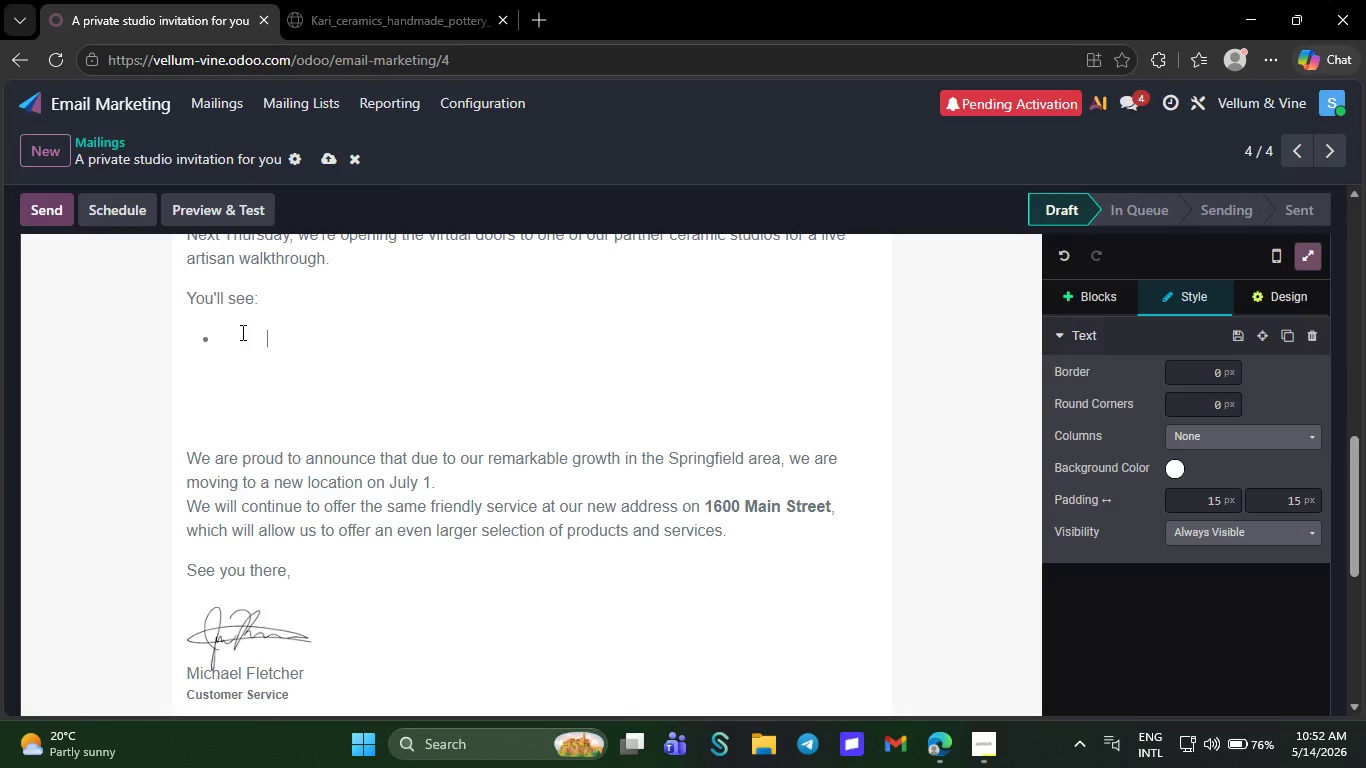 
key(Space)
 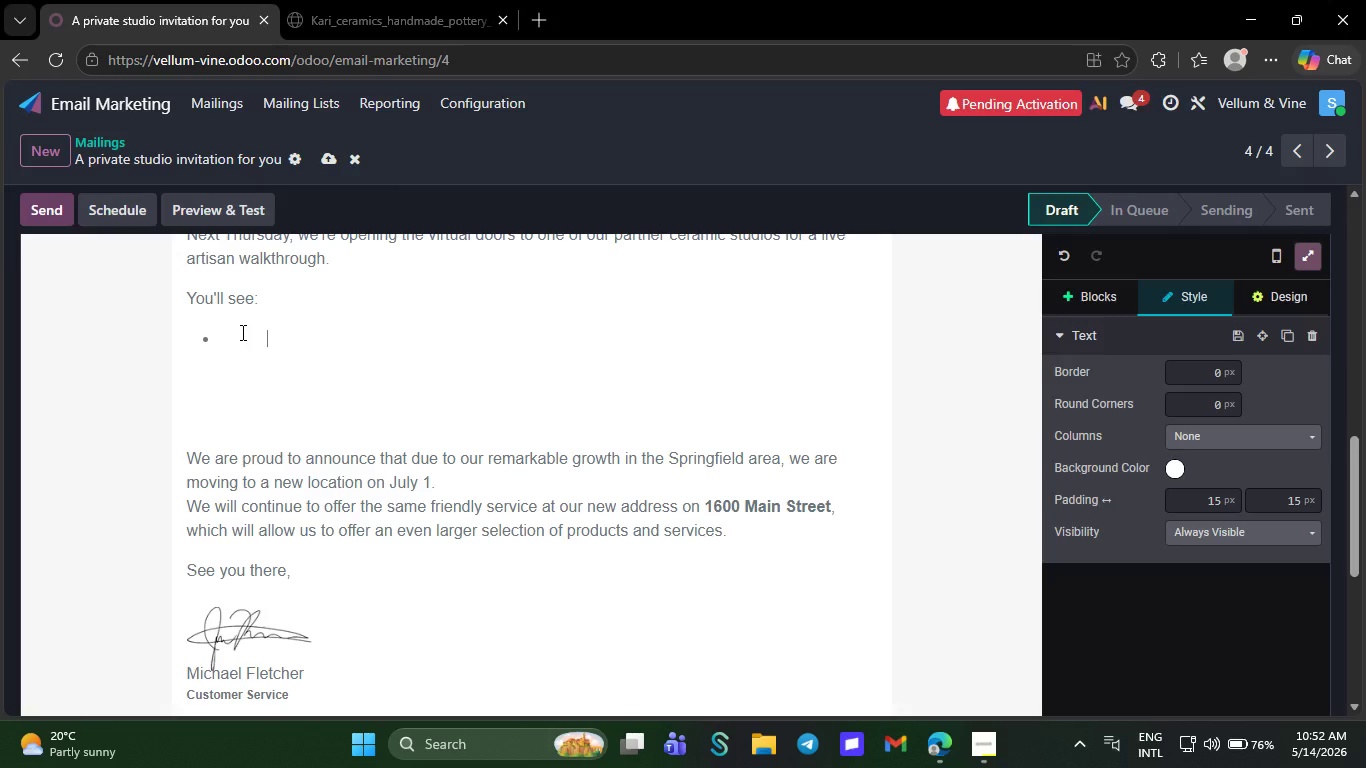 
key(Space)
 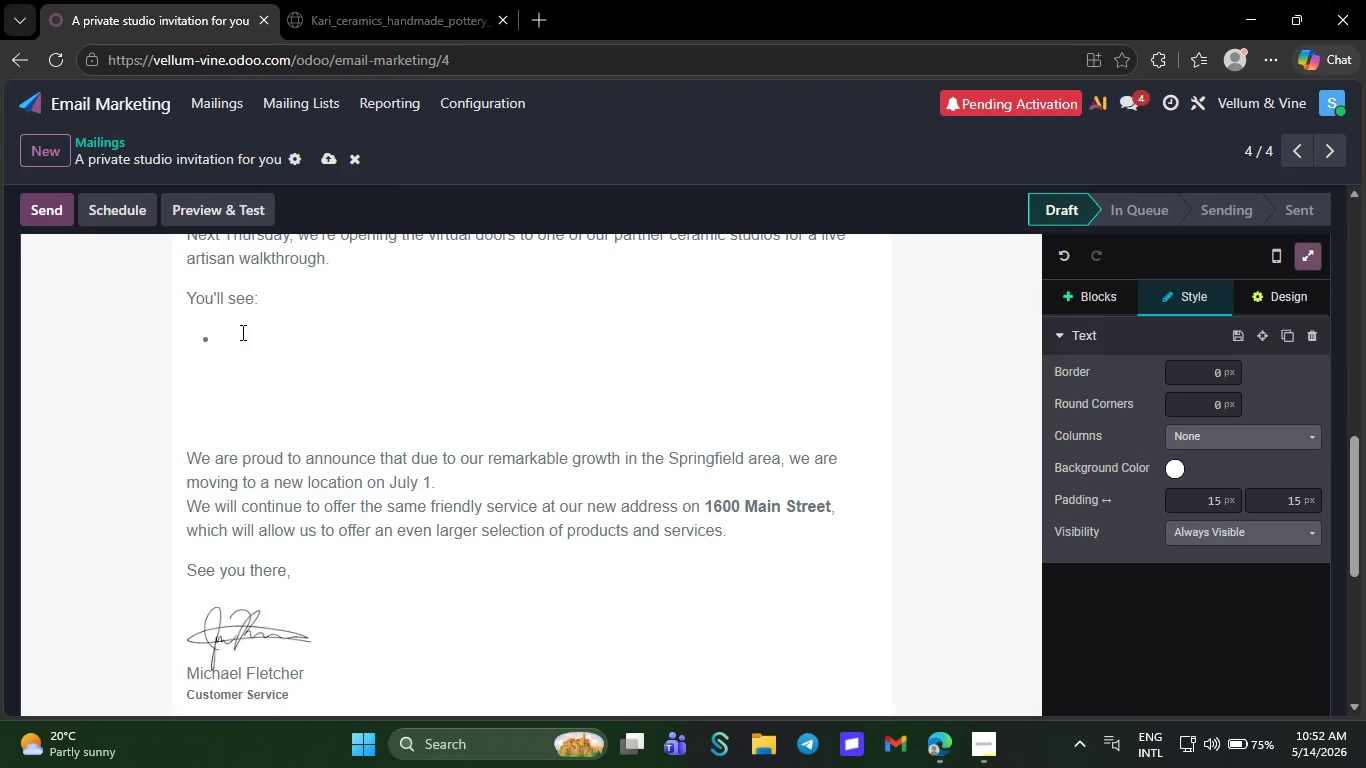 
wait(45.52)
 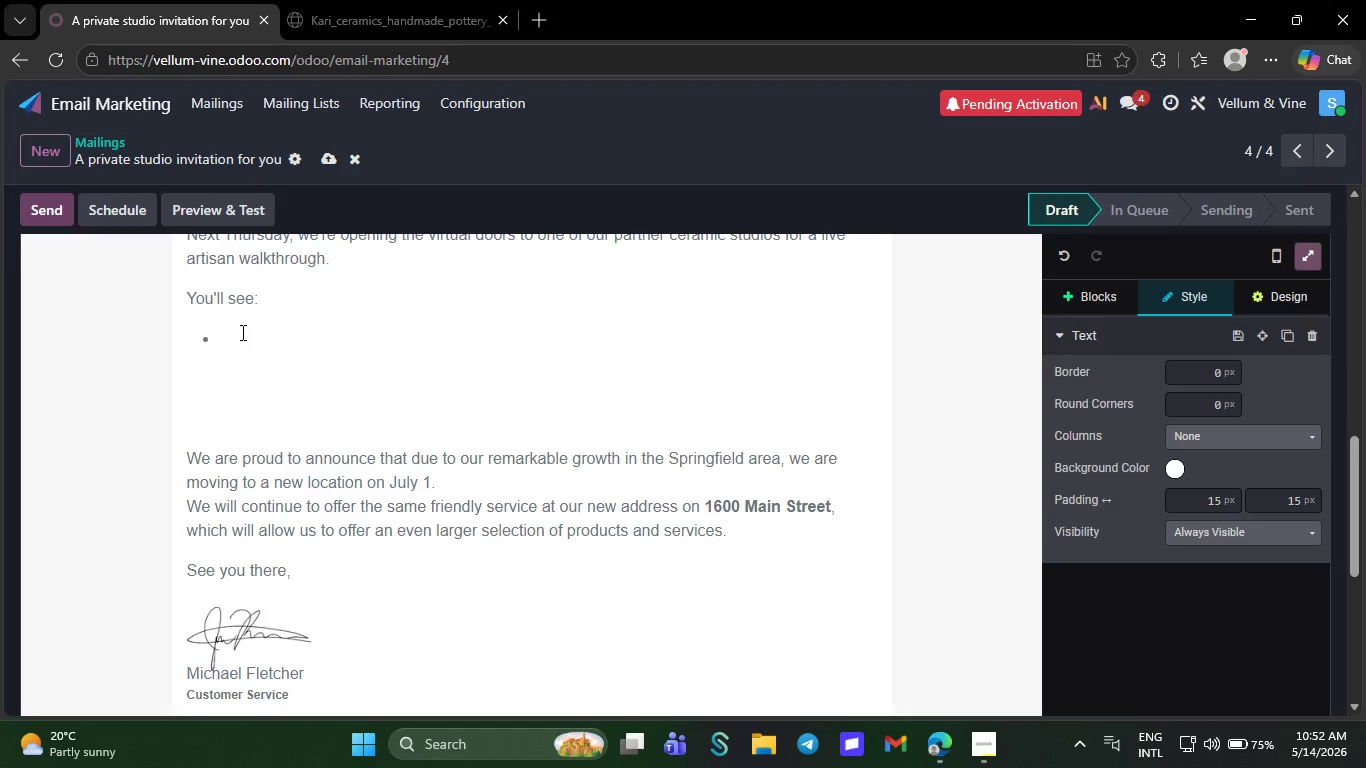 
key(Backspace)
 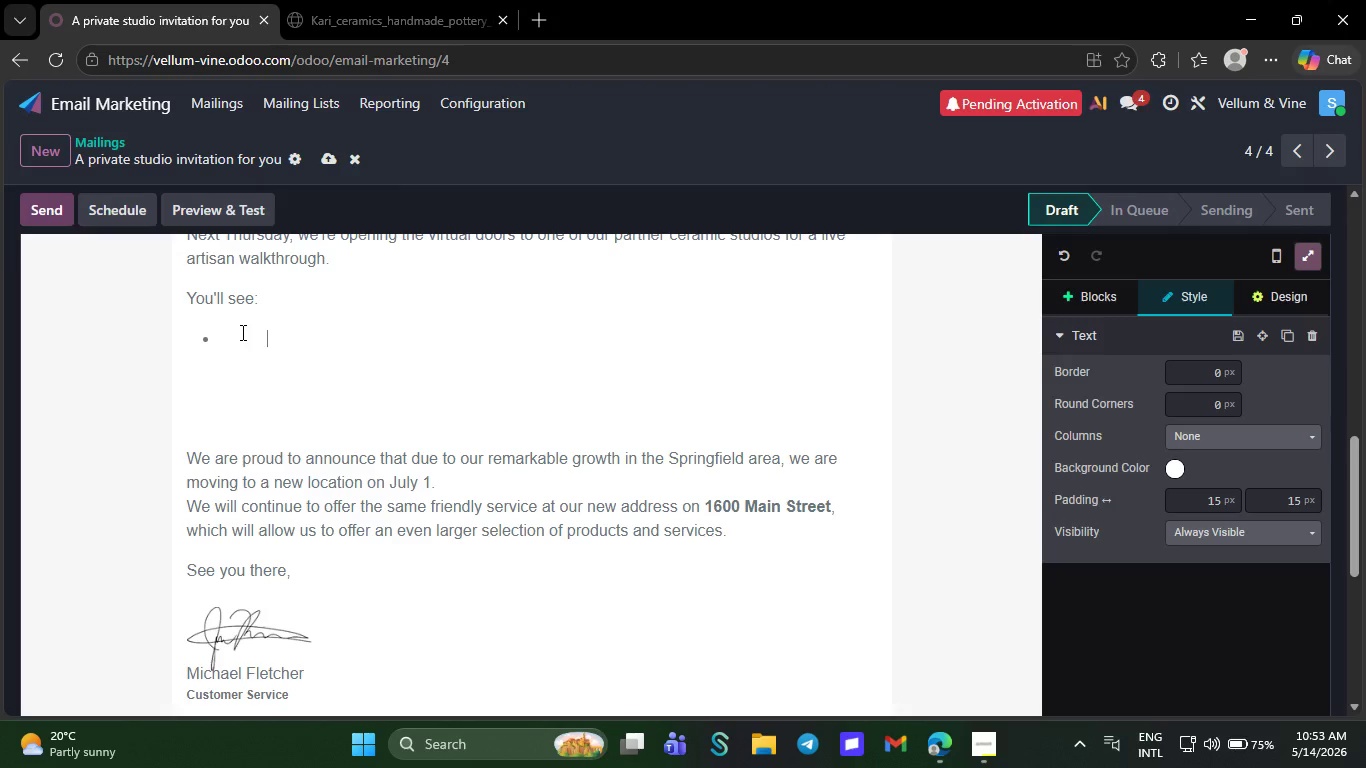 
key(Backspace)
 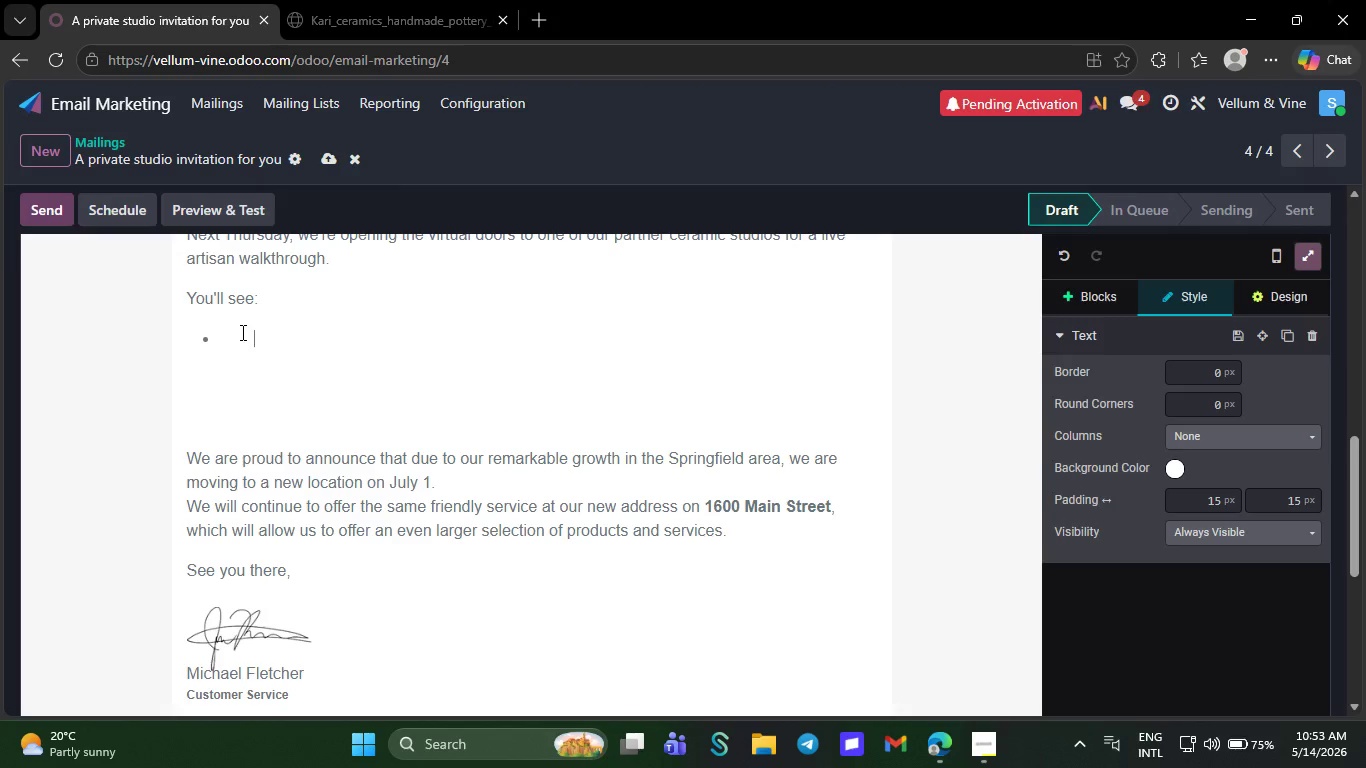 
key(Backspace)
 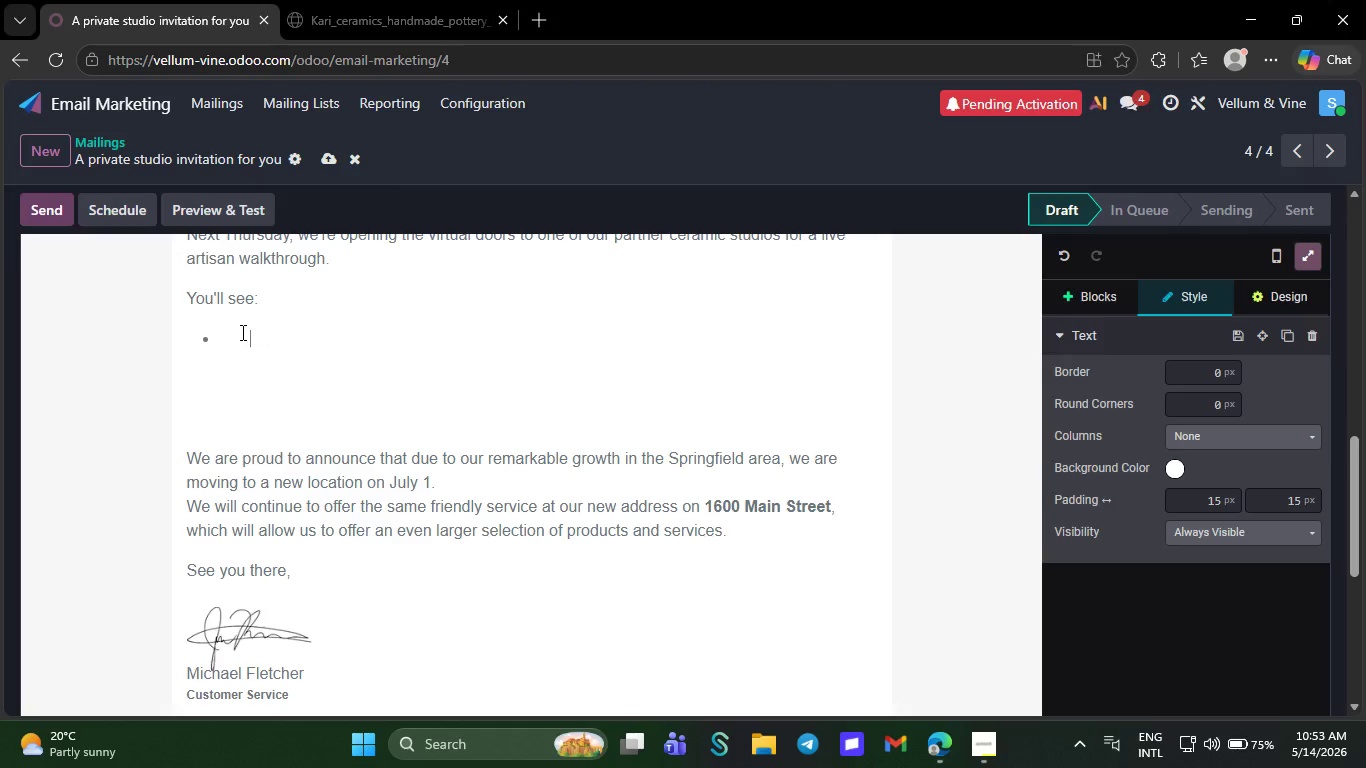 
key(Backspace)
 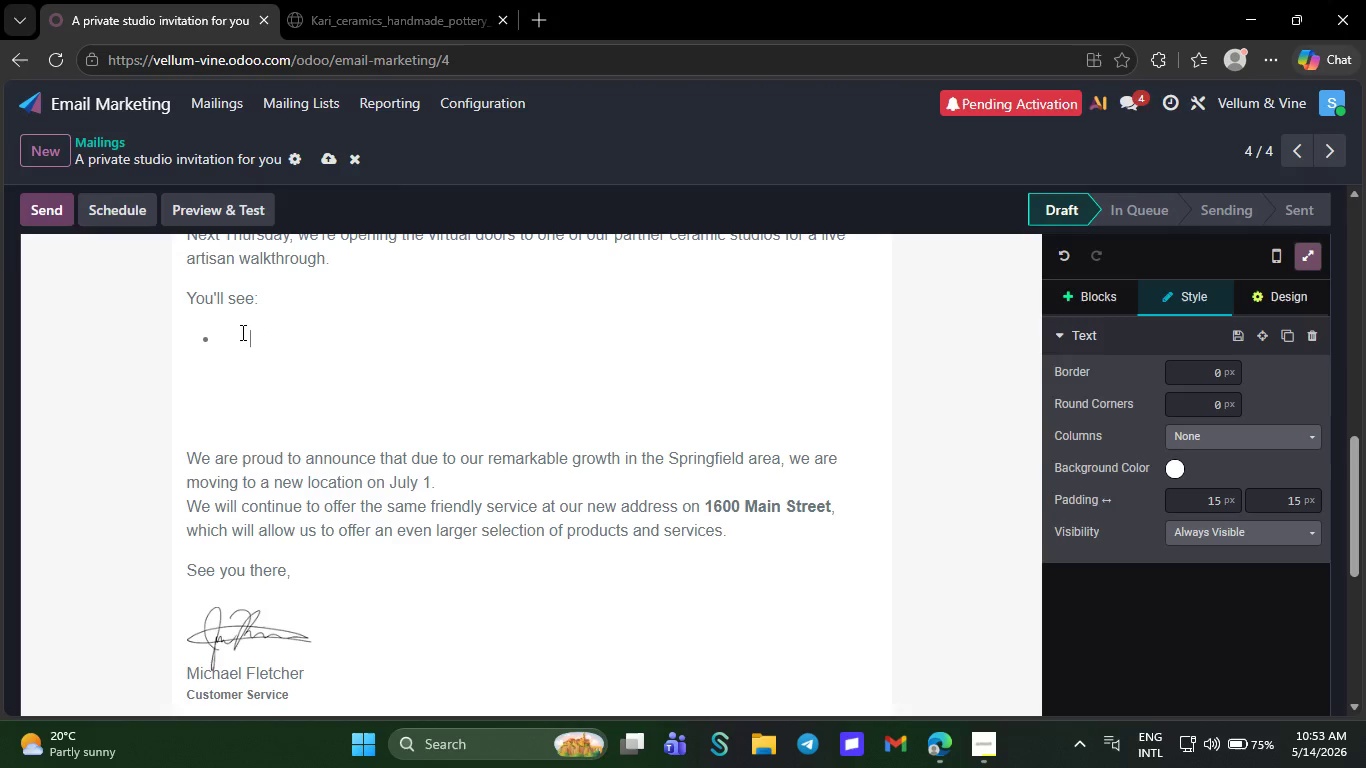 
key(Backspace)
 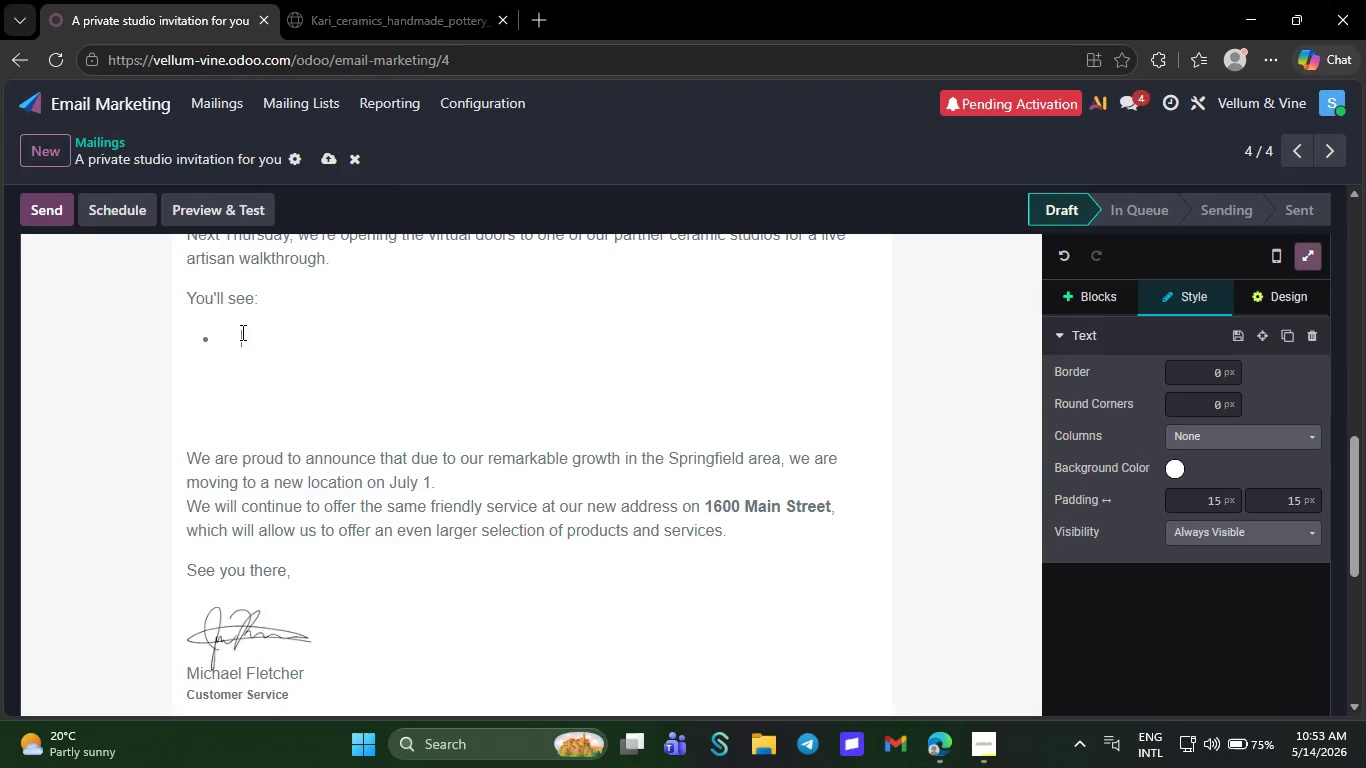 
key(Backspace)
 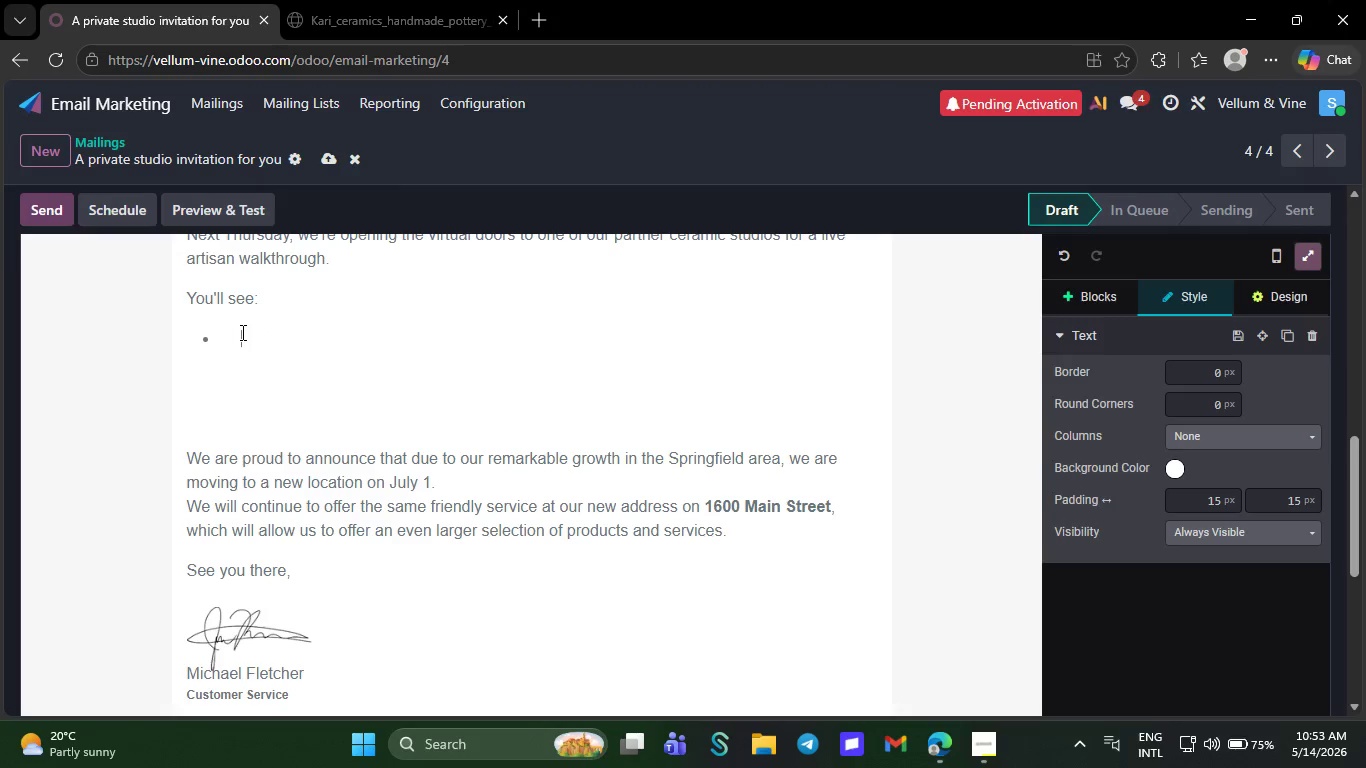 
key(Backspace)
 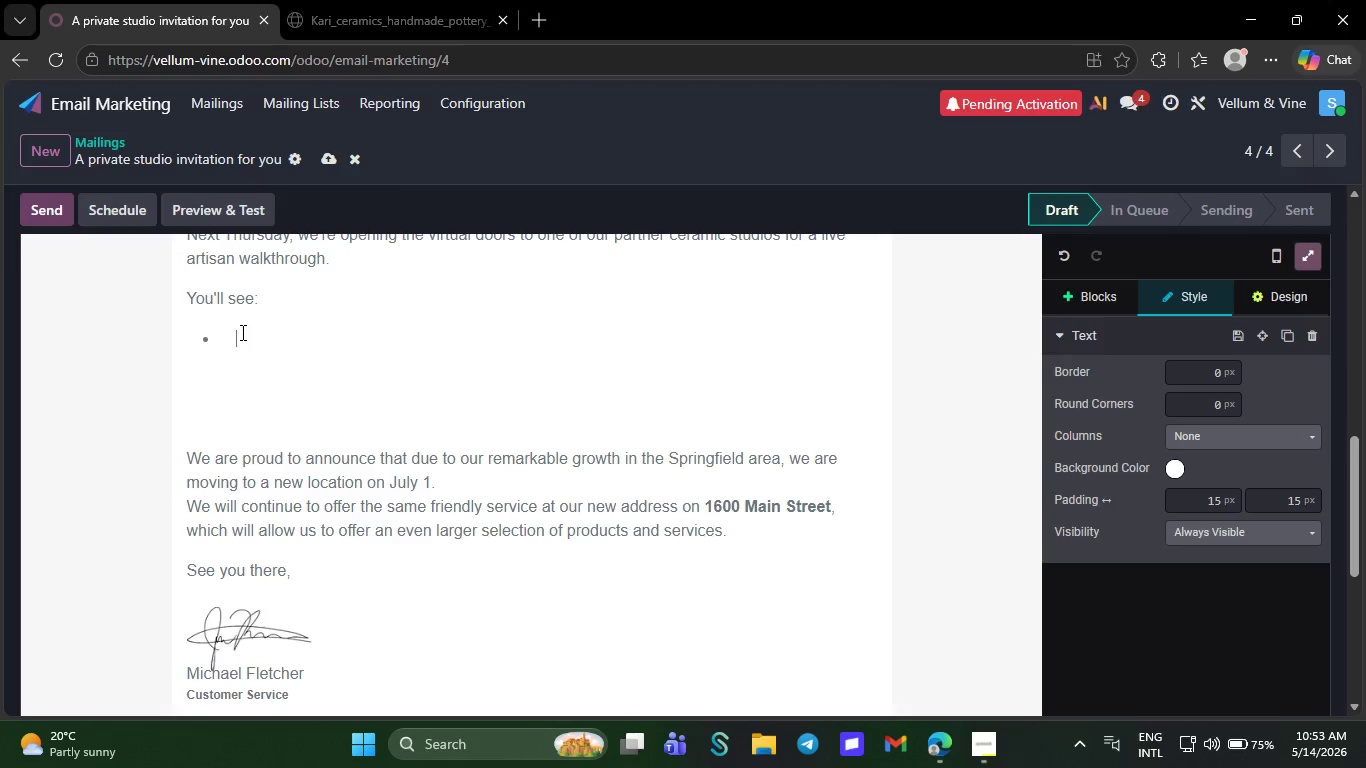 
key(Backspace)
 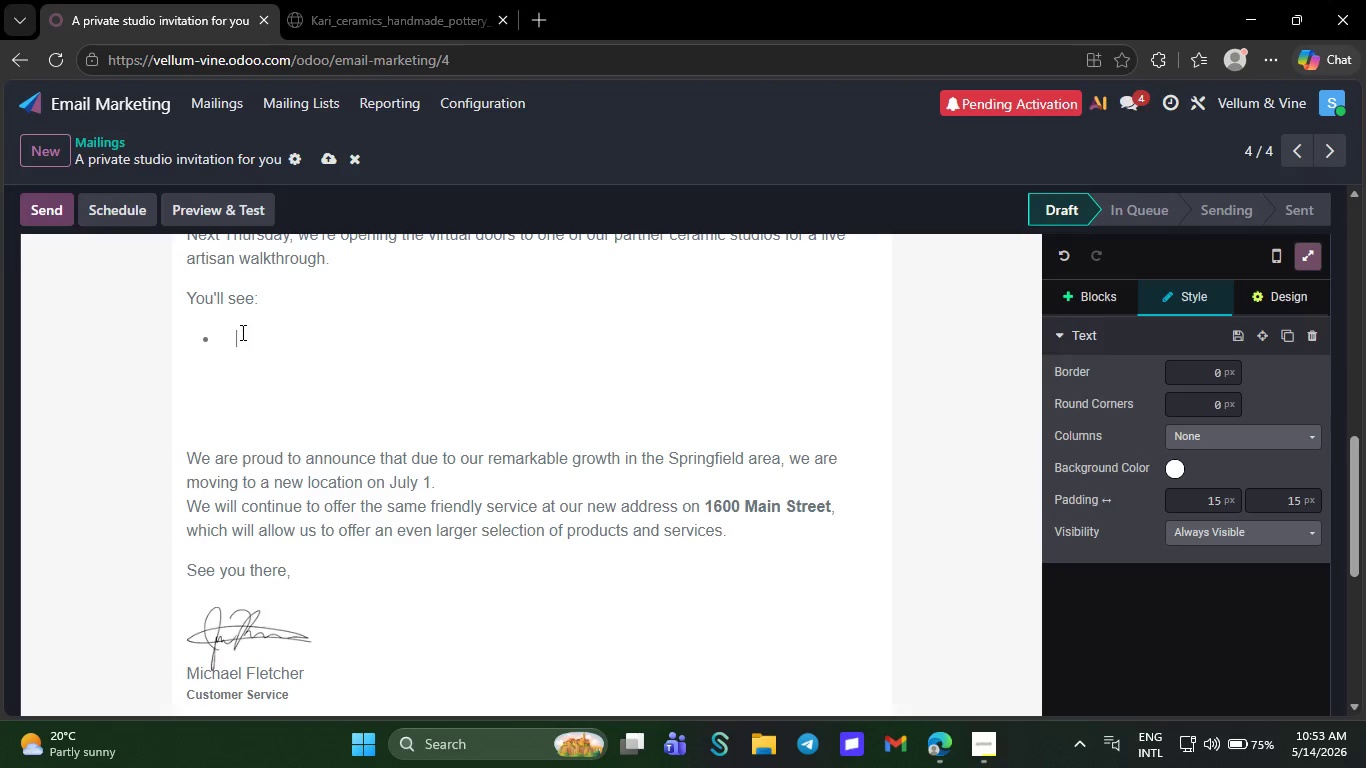 
key(Backspace)
 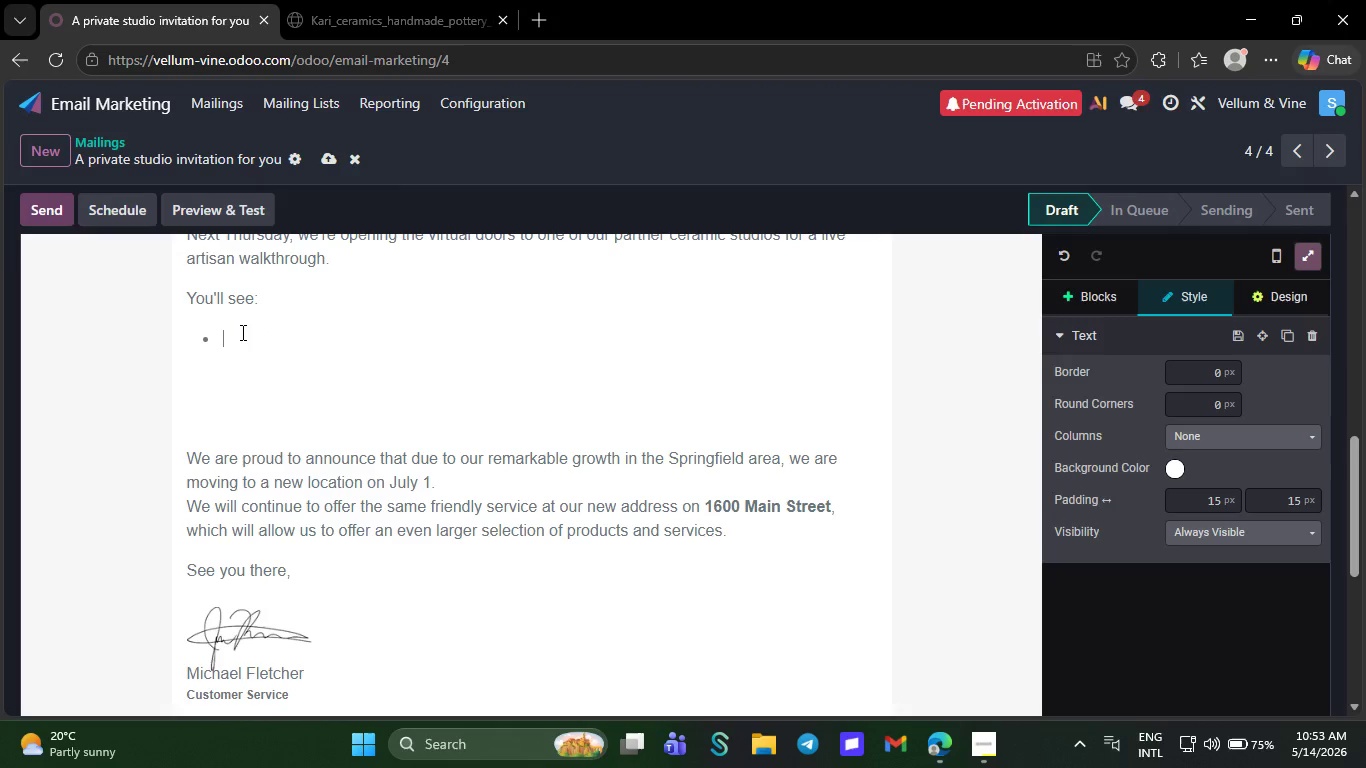 
key(Backspace)
 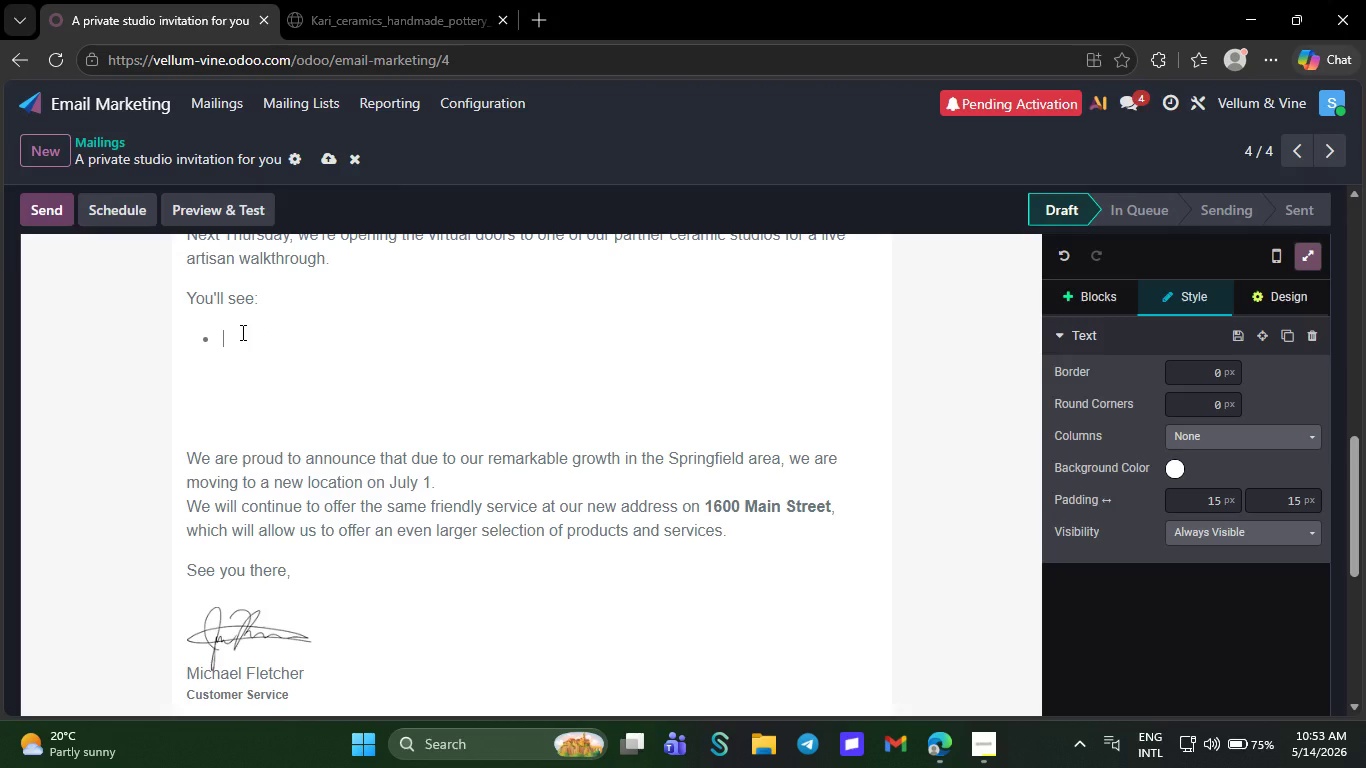 
key(Backspace)
 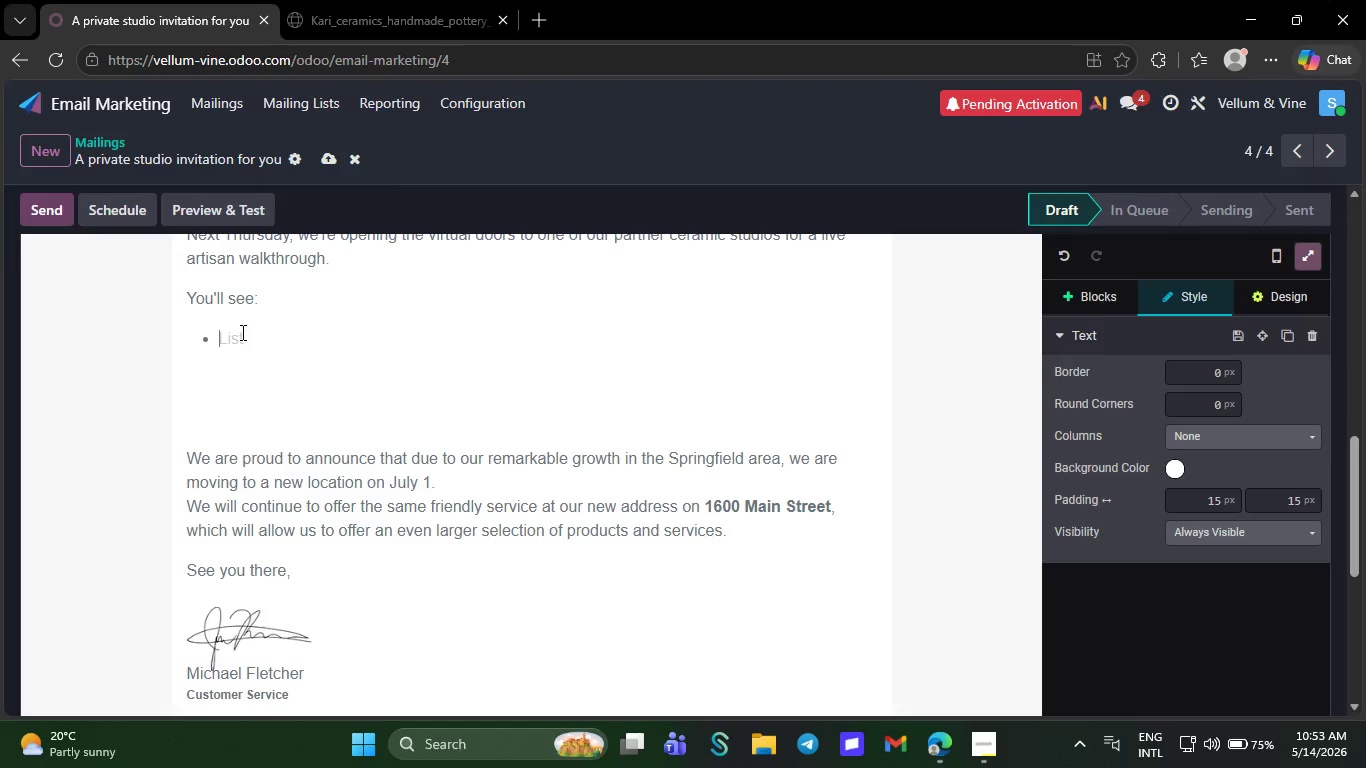 
key(Backspace)
 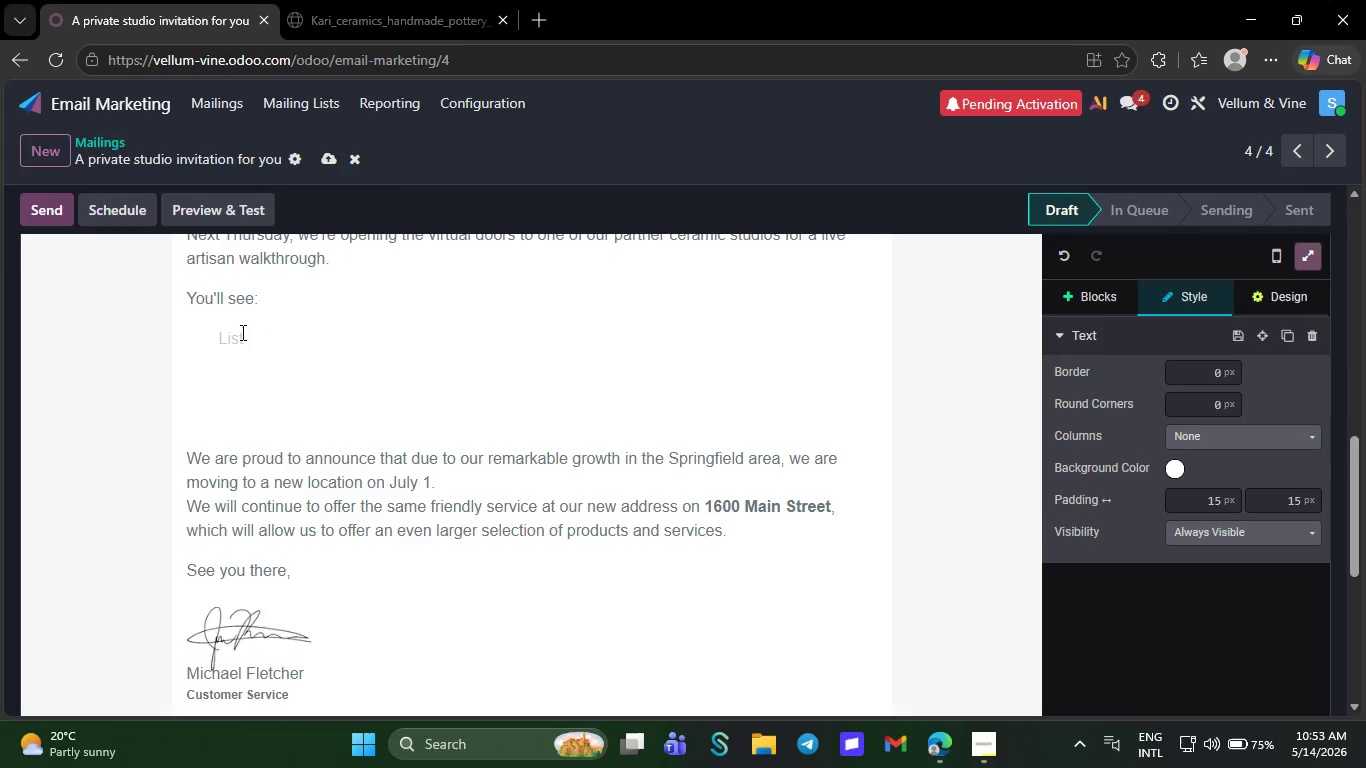 
key(Backspace)
 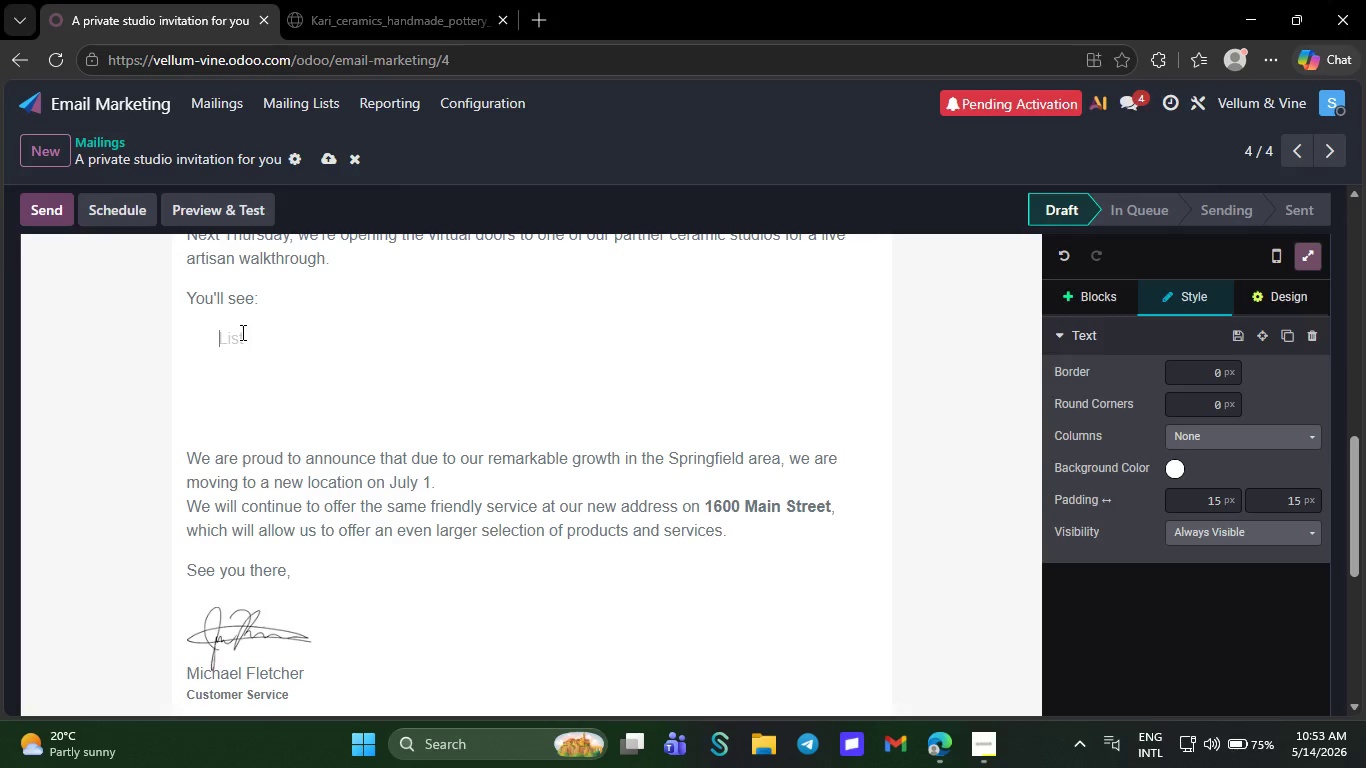 
wait(16.25)
 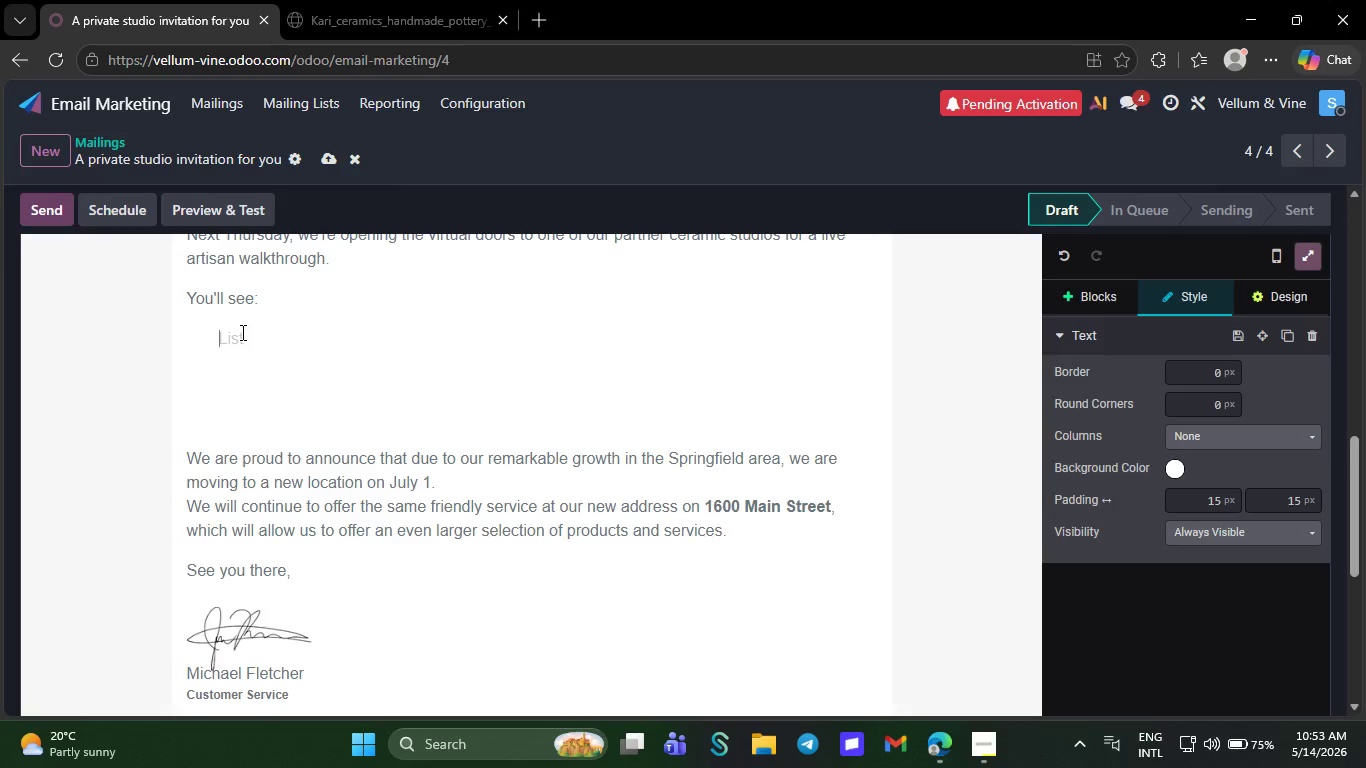 
key(Control+Z)
 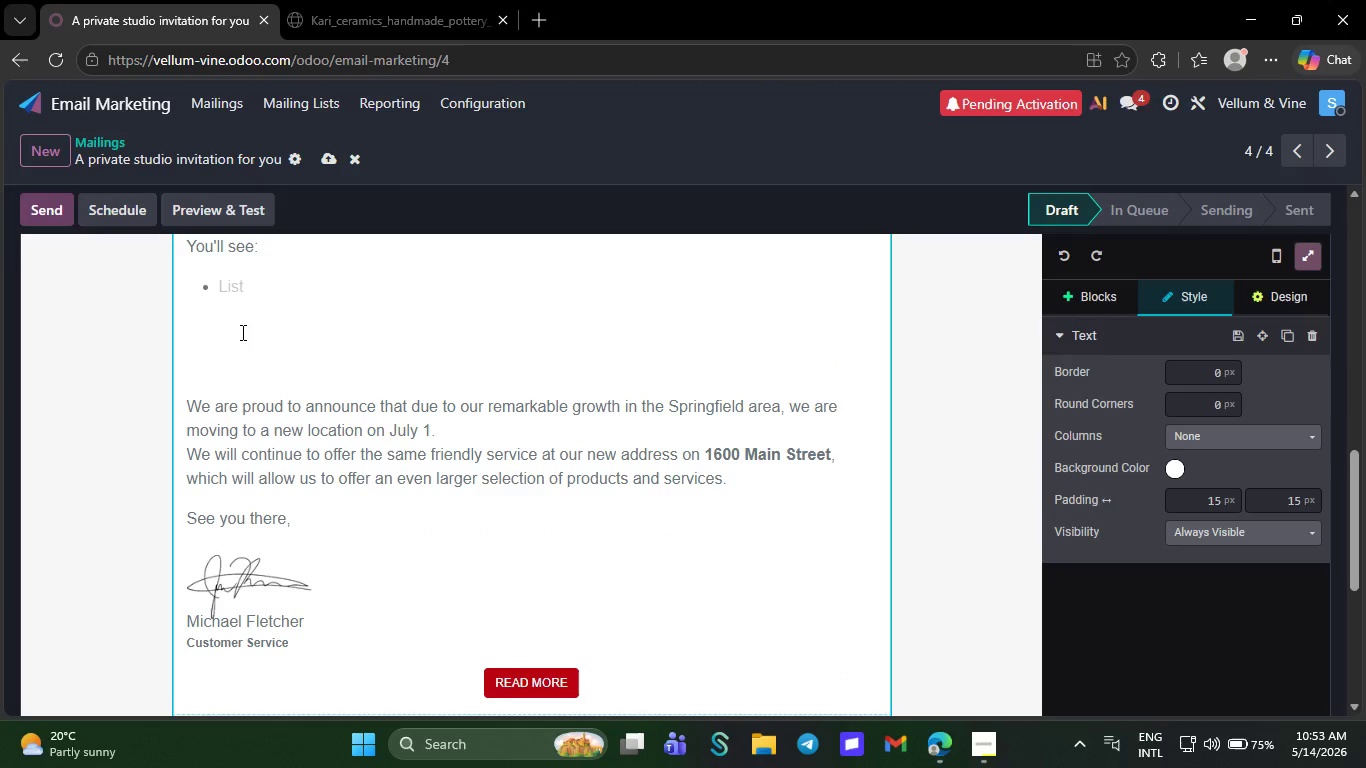 
type(WH)
key(Backspace)
type(heel throwing demonstration)
key(NumpadEnter)
key(Tab)
key(Backspace)
key(Backspace)
key(Backspace)
key(NumpadEnter)
key(Backspace)
key(Backspace)
key(Backspace)
 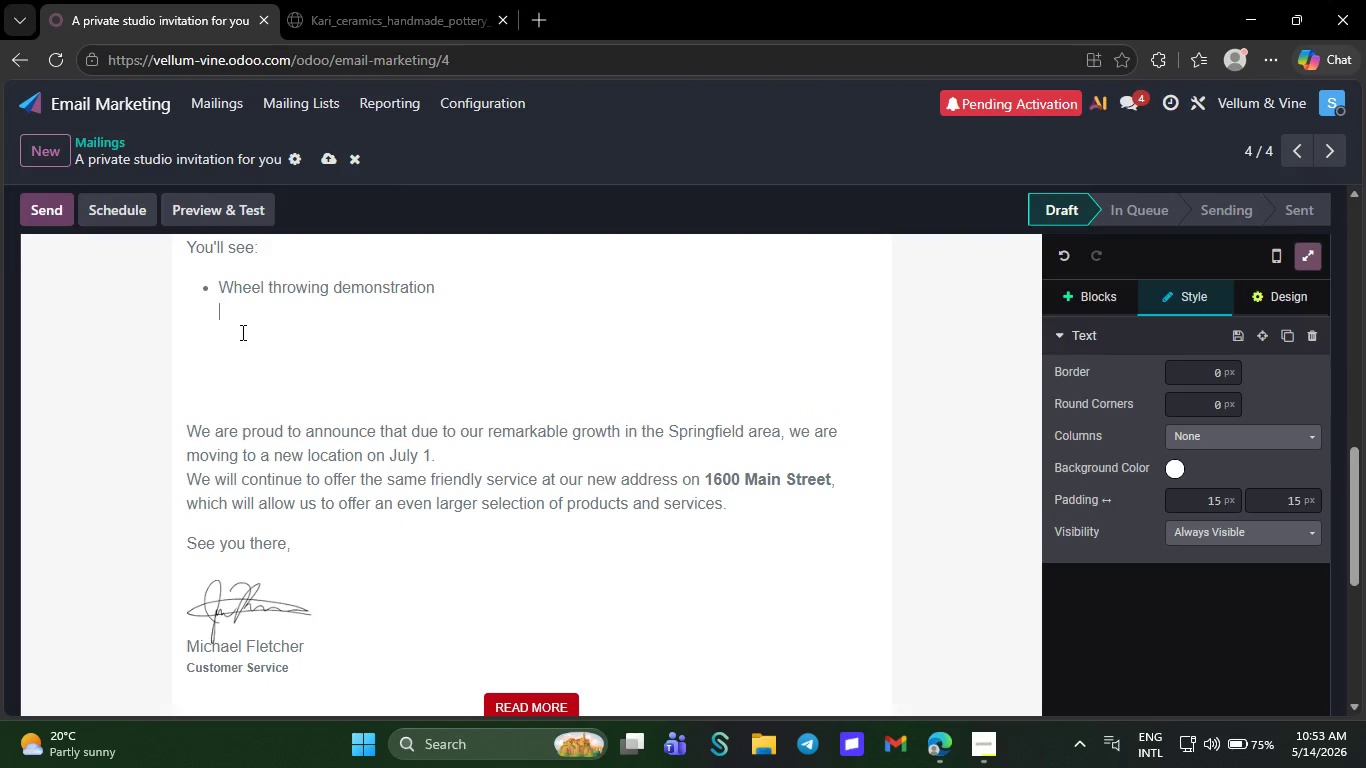 
key(Shift+Enter)
 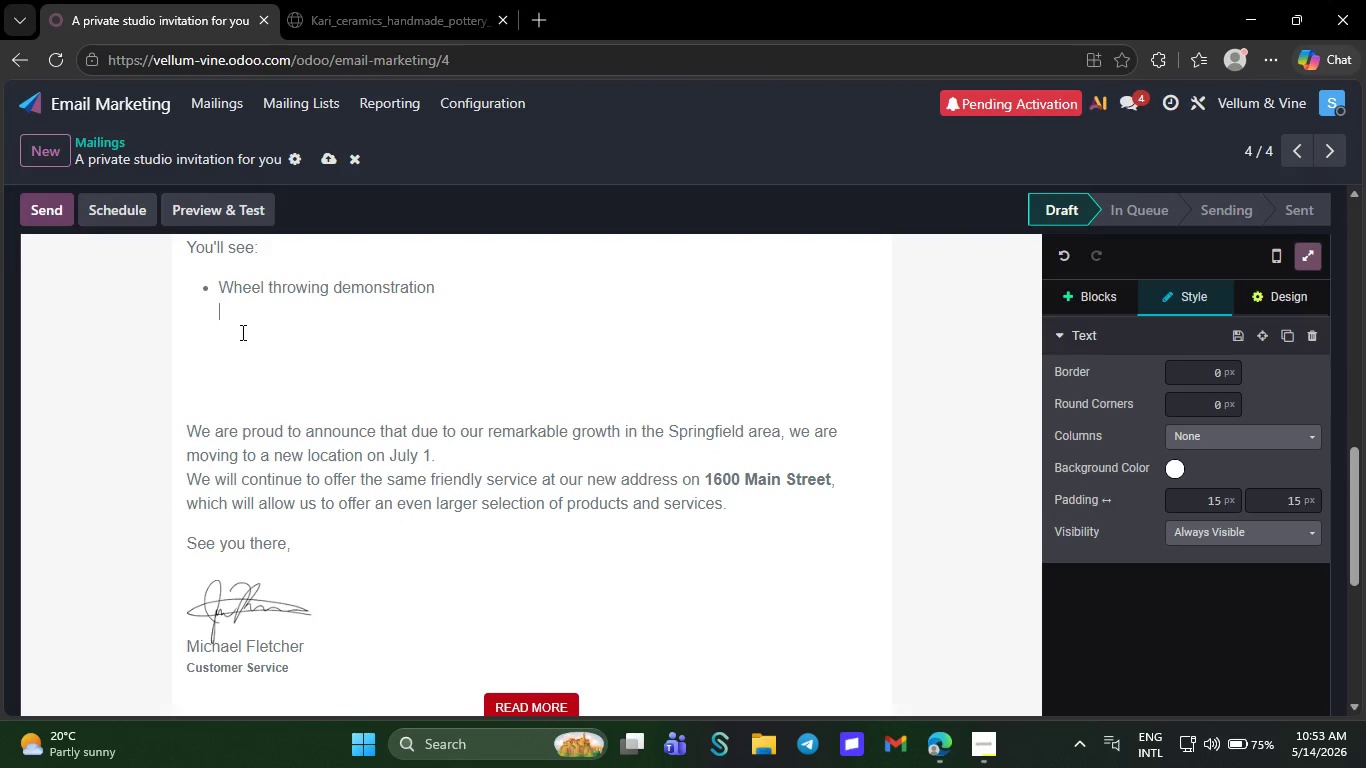 
key(Backspace)
 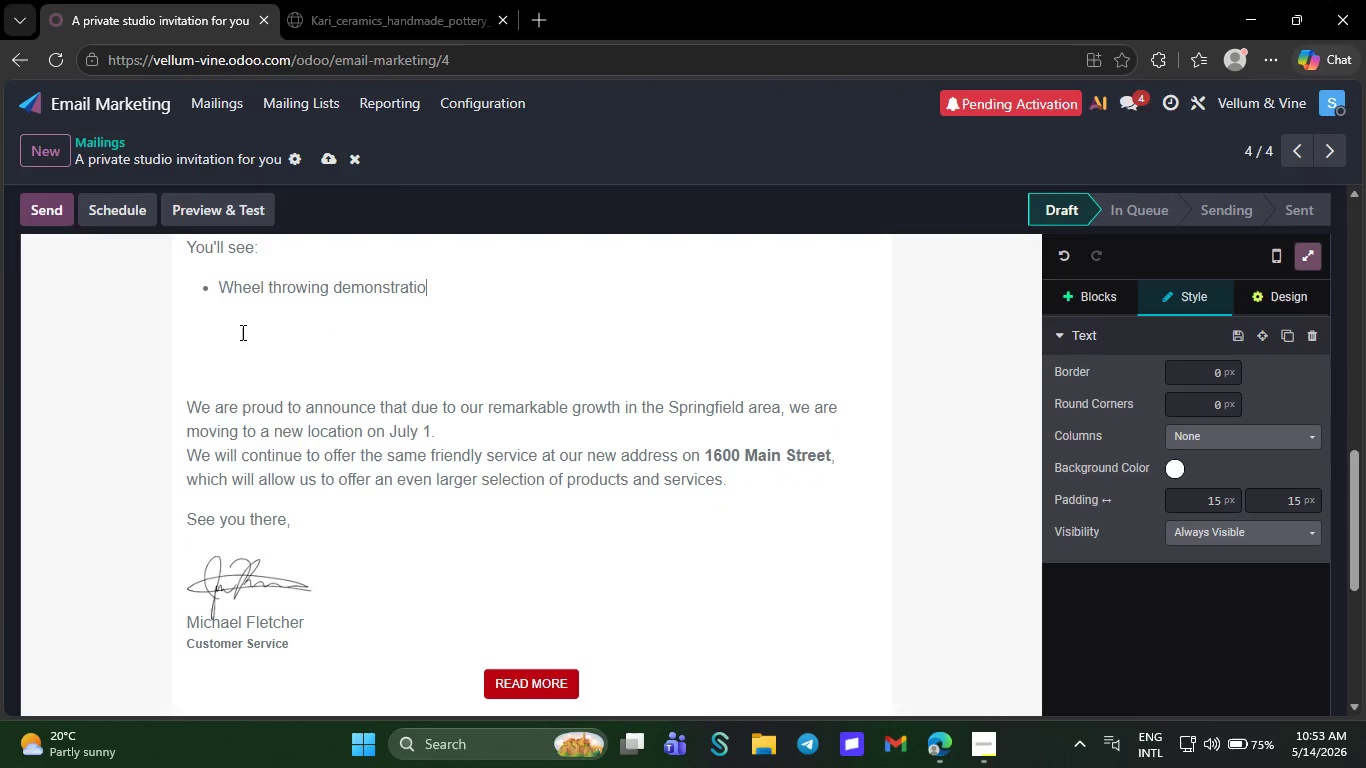 
key(Backspace)
 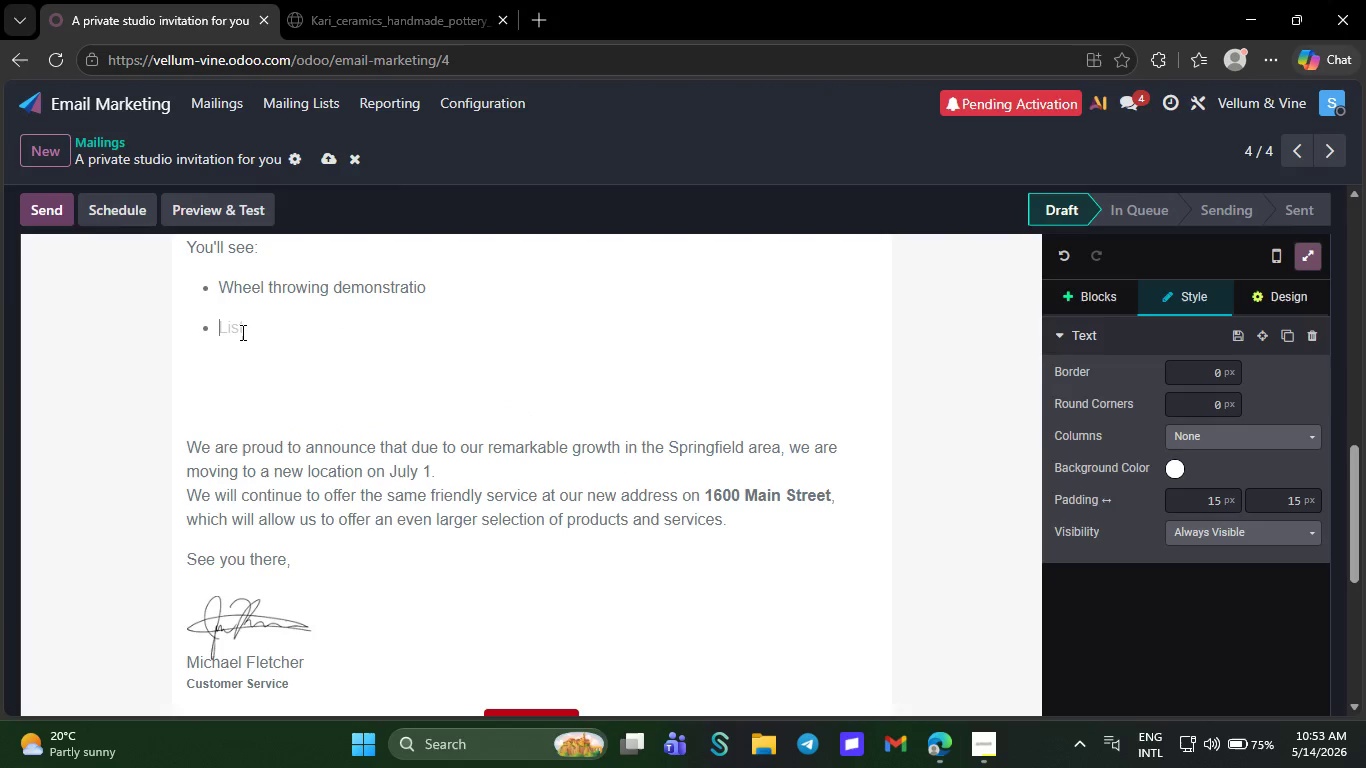 
key(NumpadEnter)
 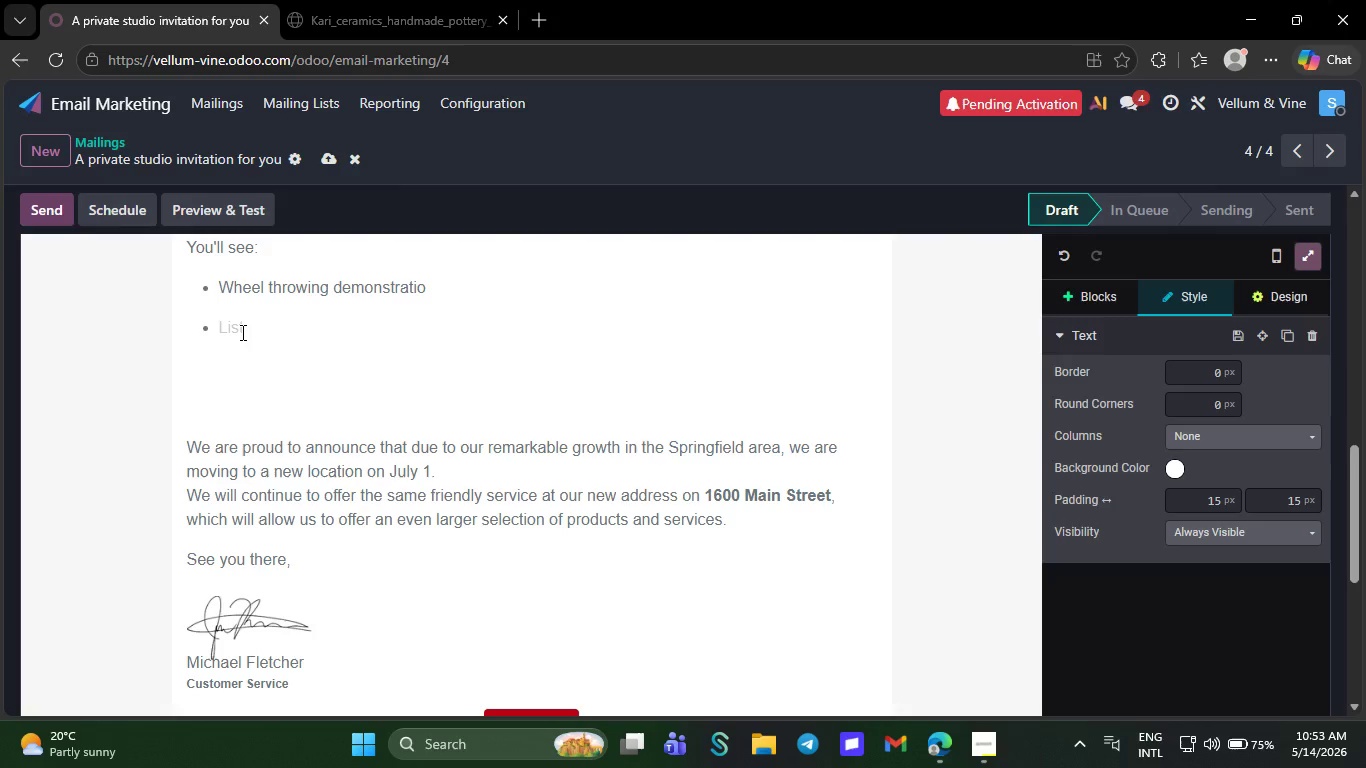 
key(CapsLock)
 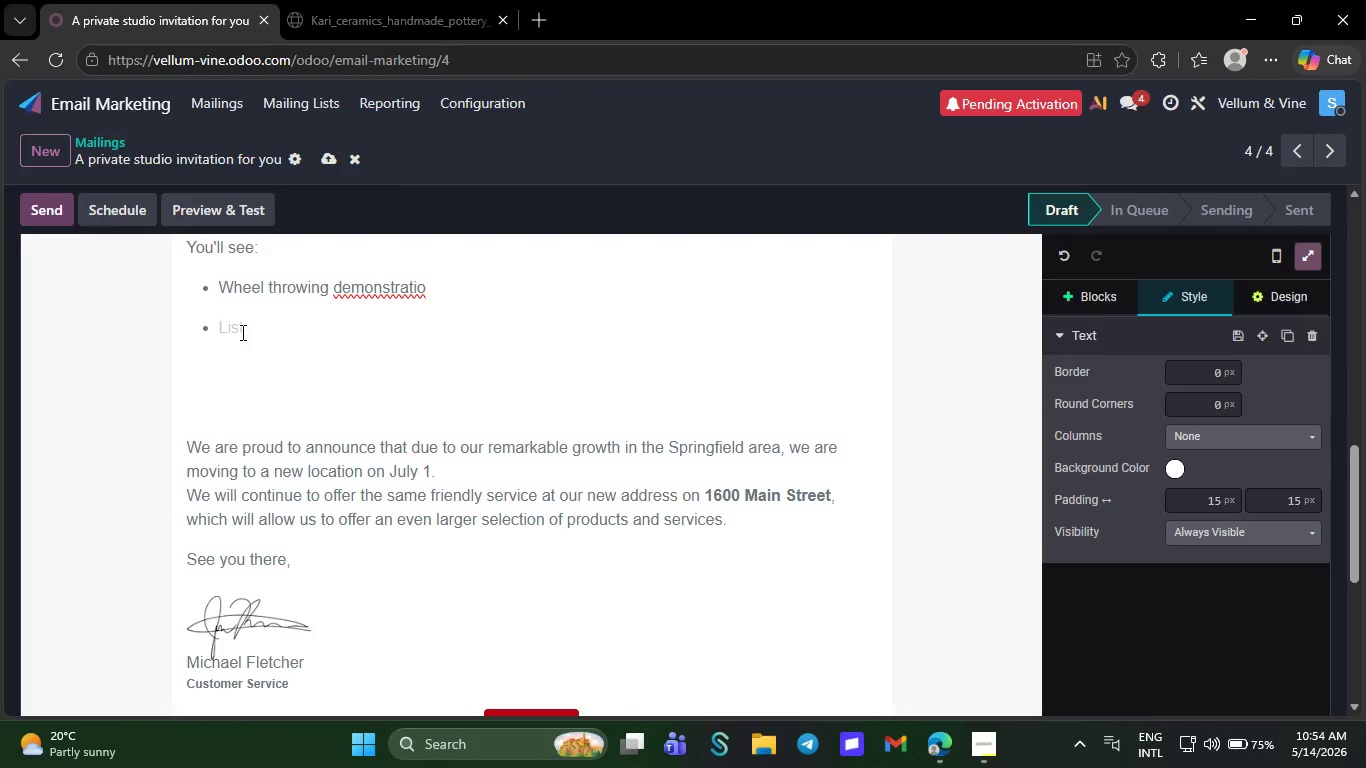 
key(Control+Z)
 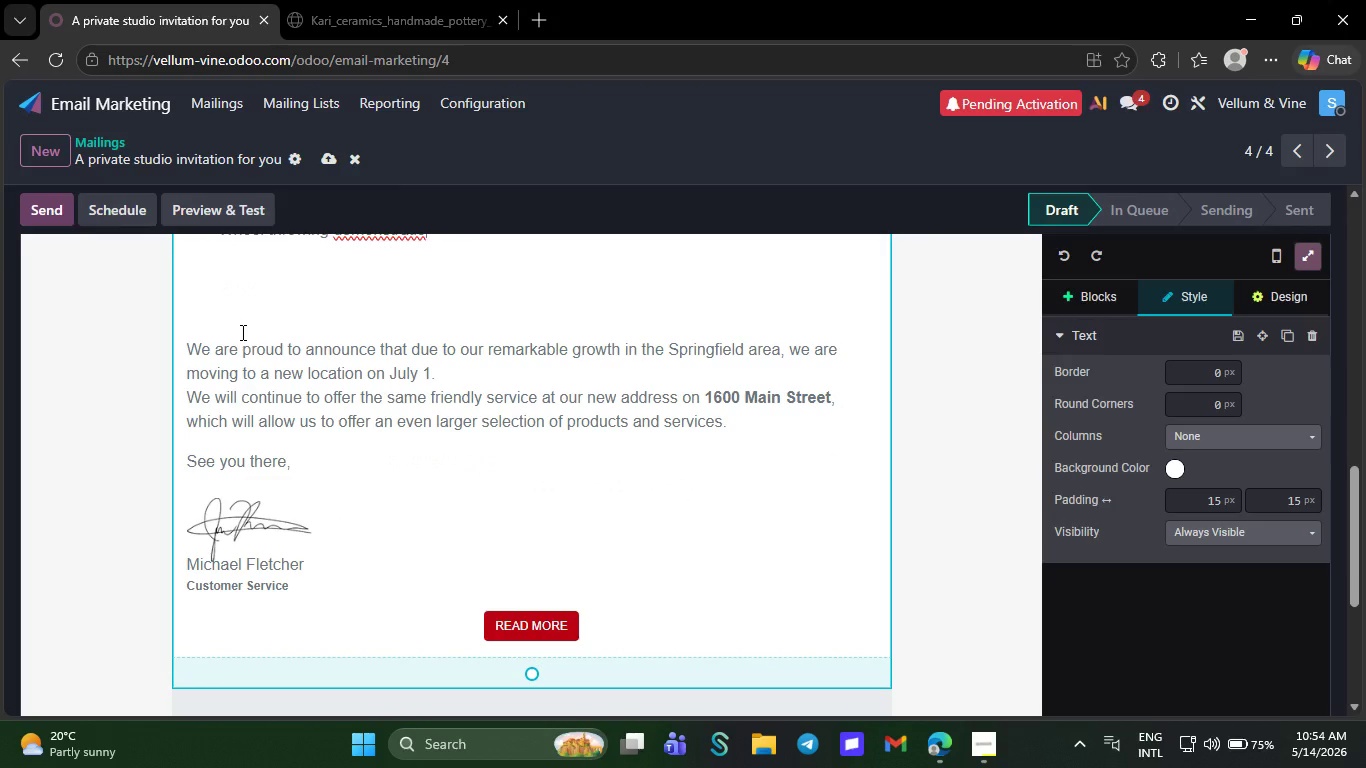 
key(Control+Z)
 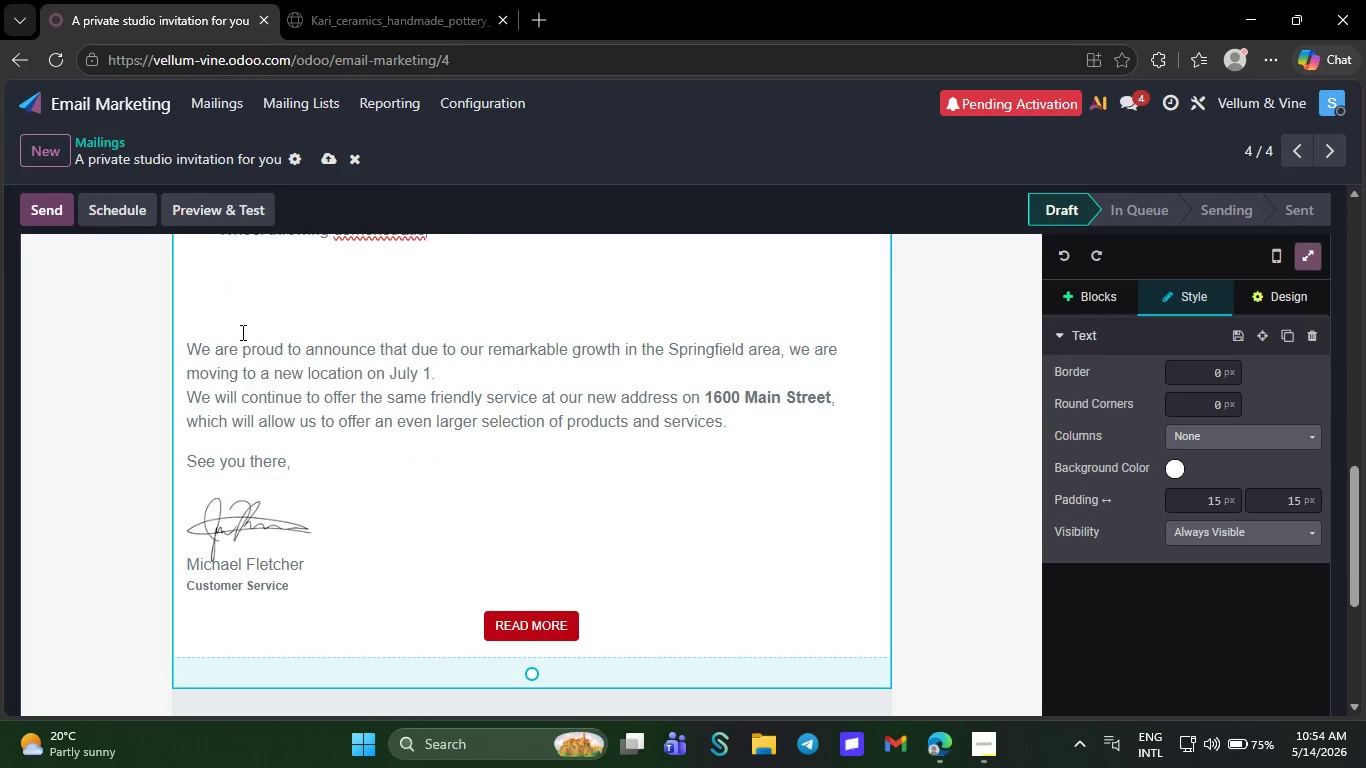 
key(Control+Z)
 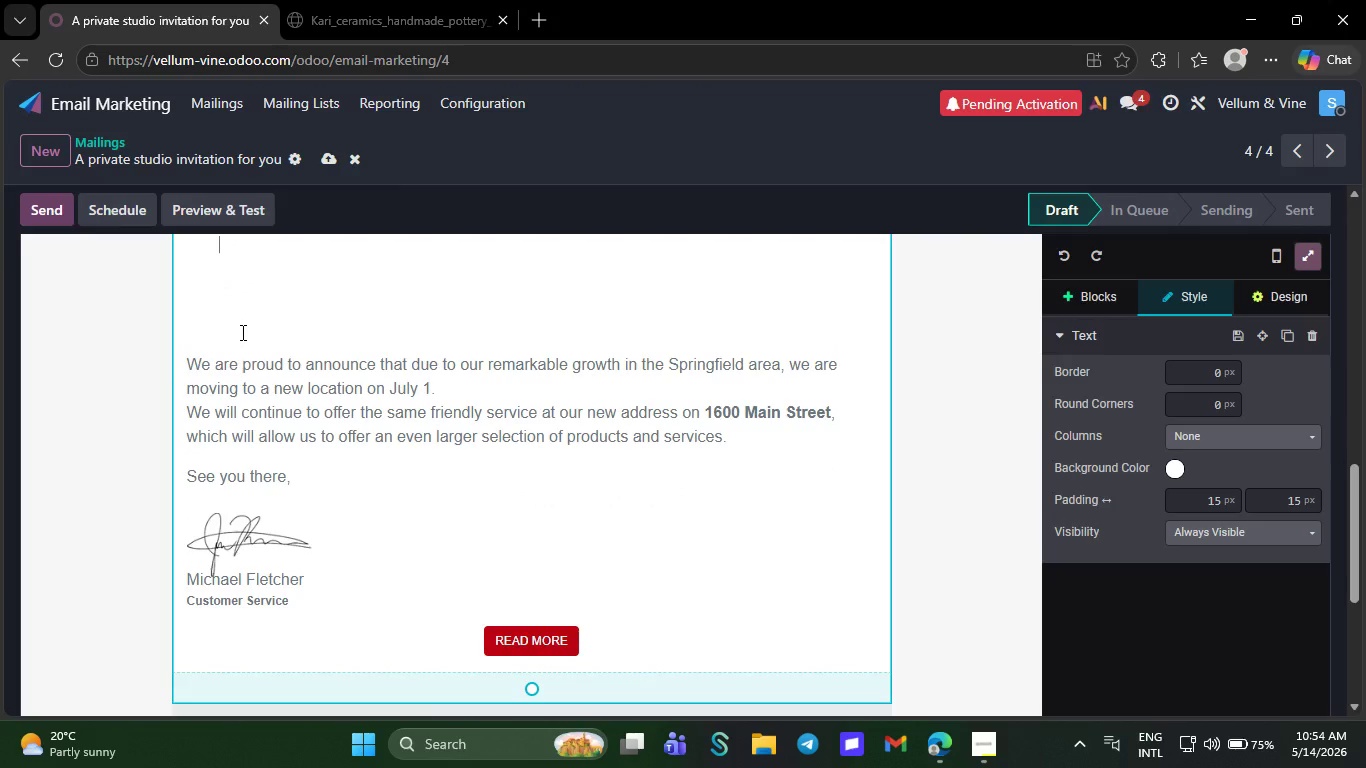 
key(Control+Z)
 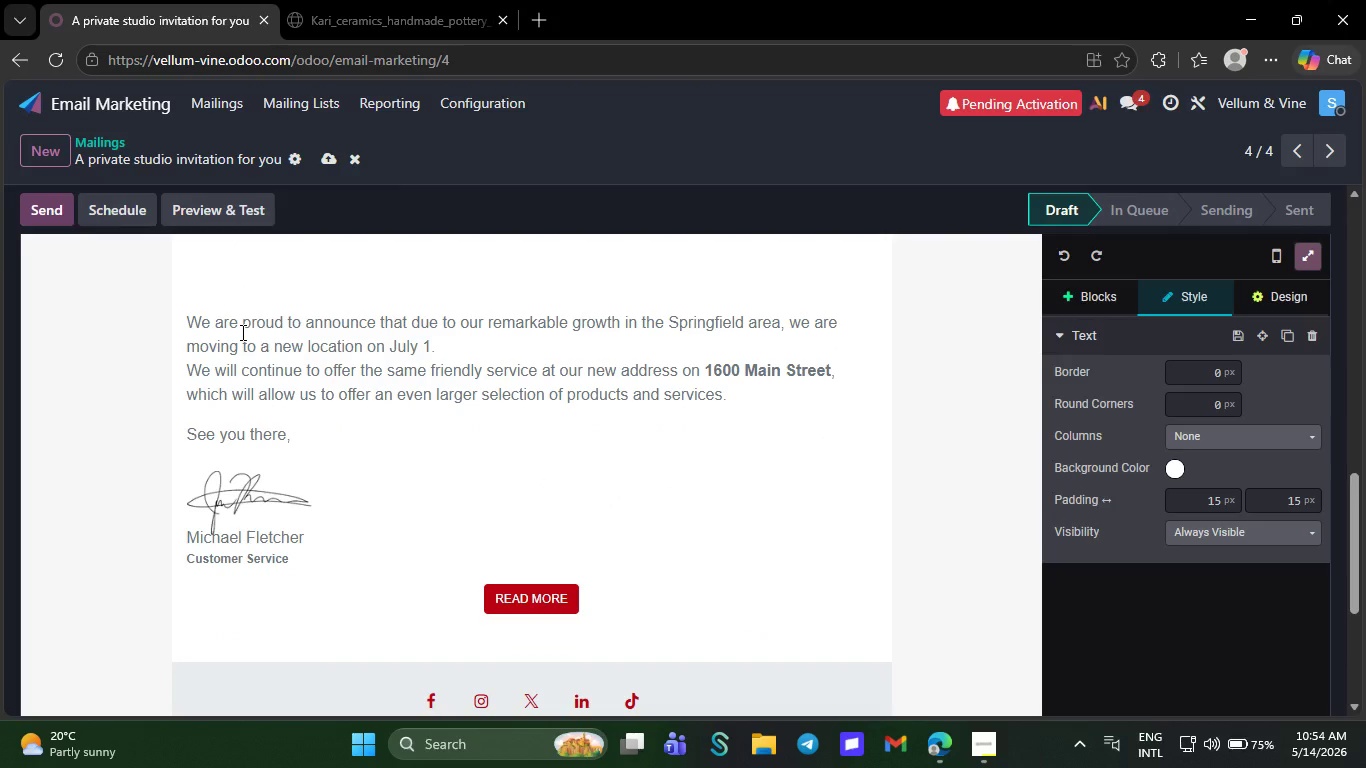 
key(Control+Z)
 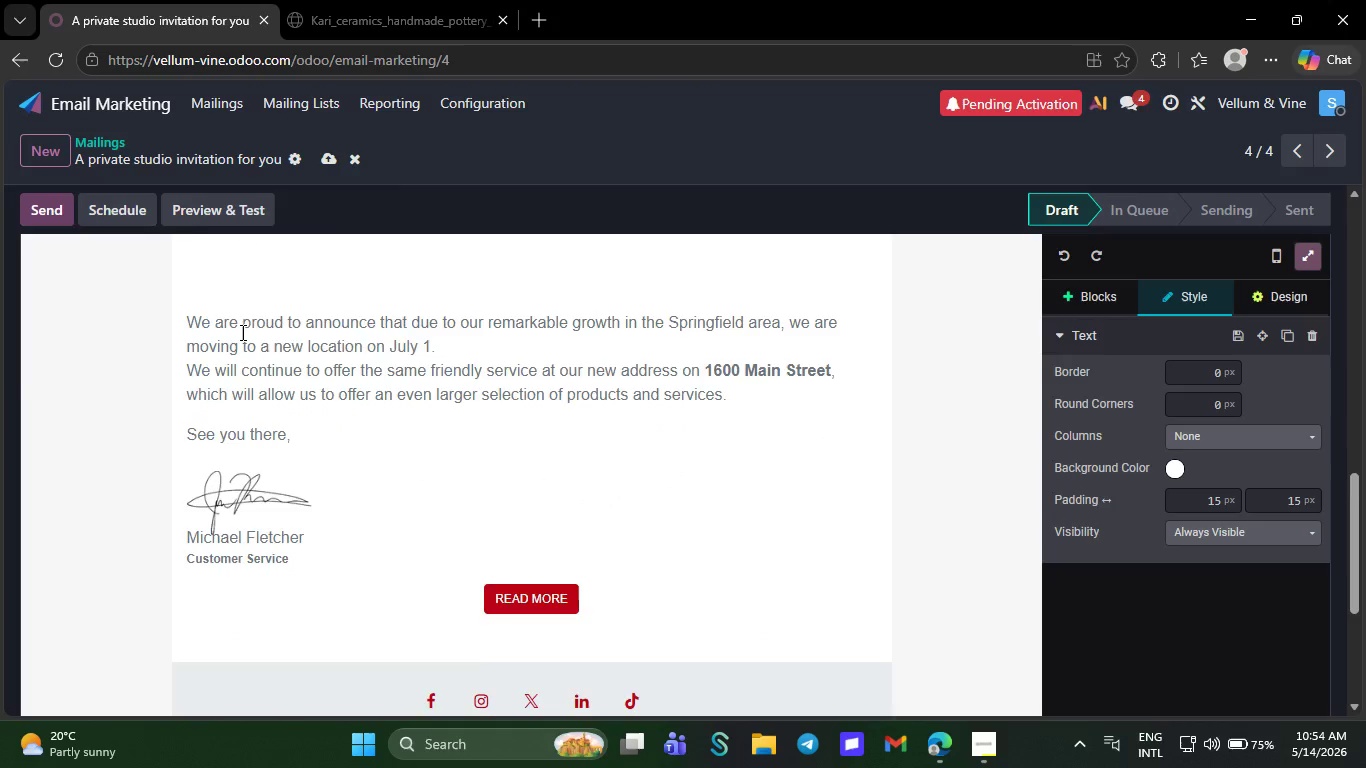 
key(Control+Z)
 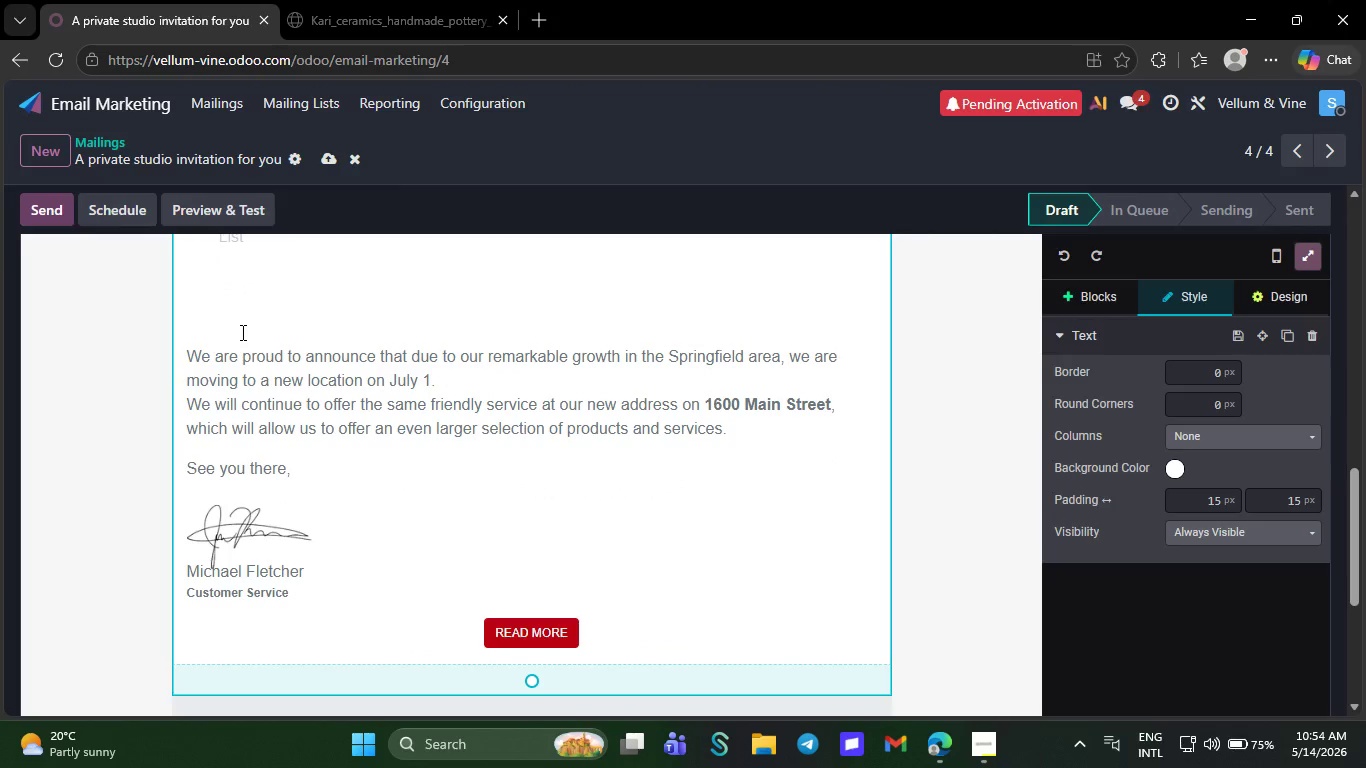 
key(Control+Z)
 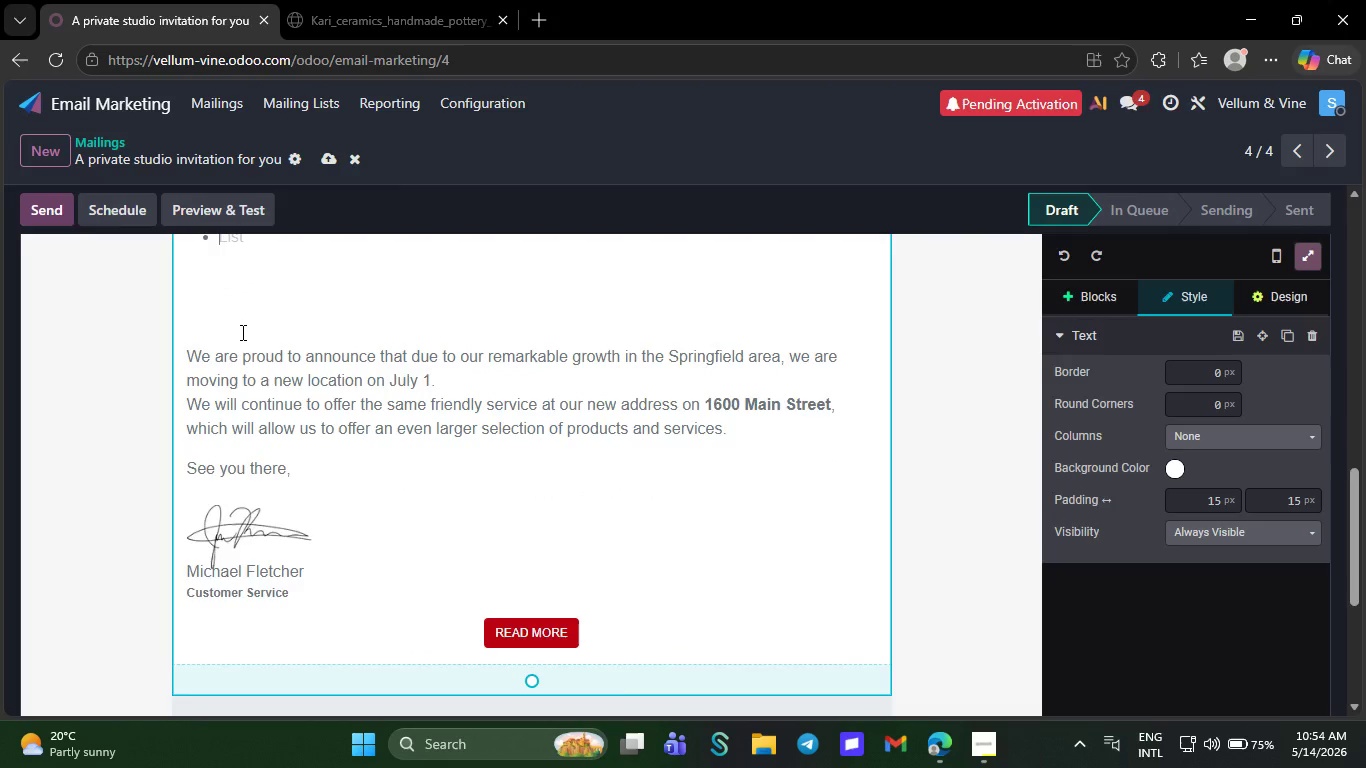 
key(Control+Z)
 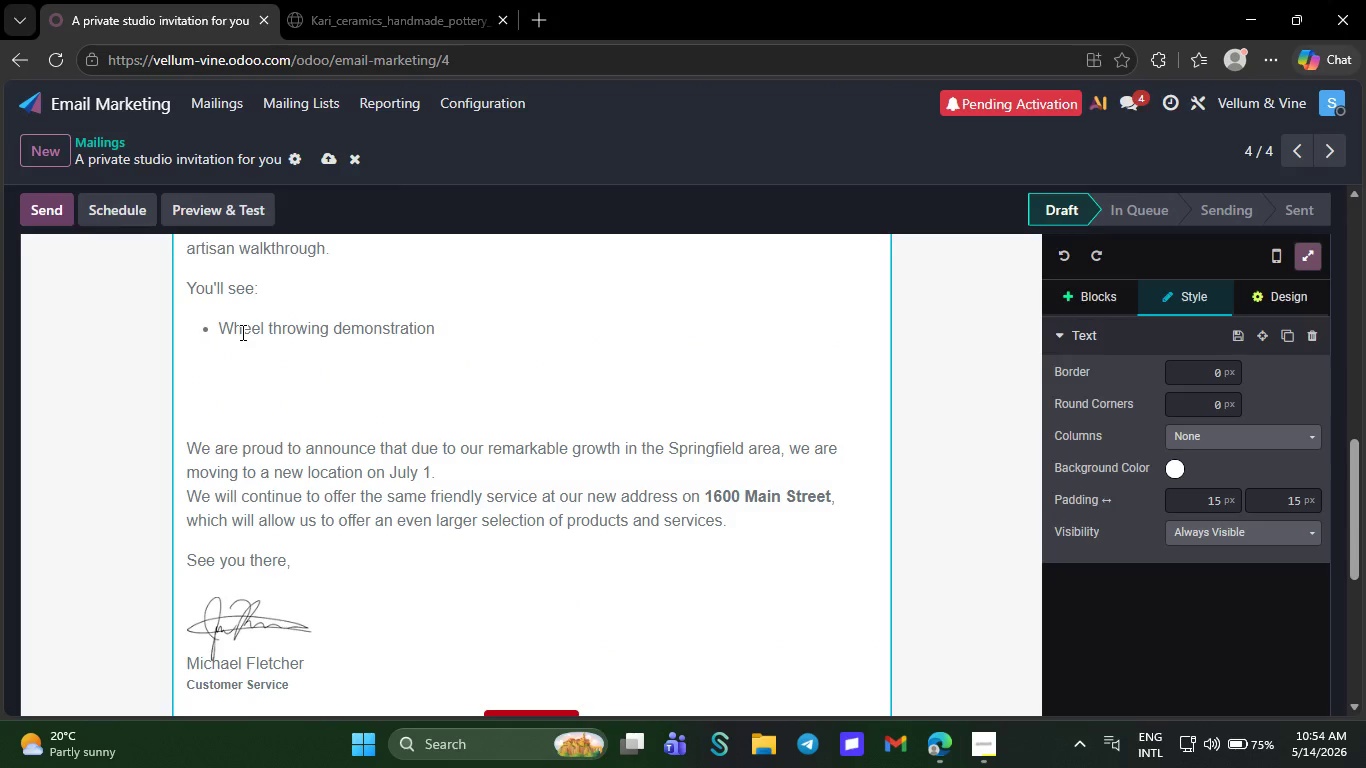 
key(NumpadEnter)
 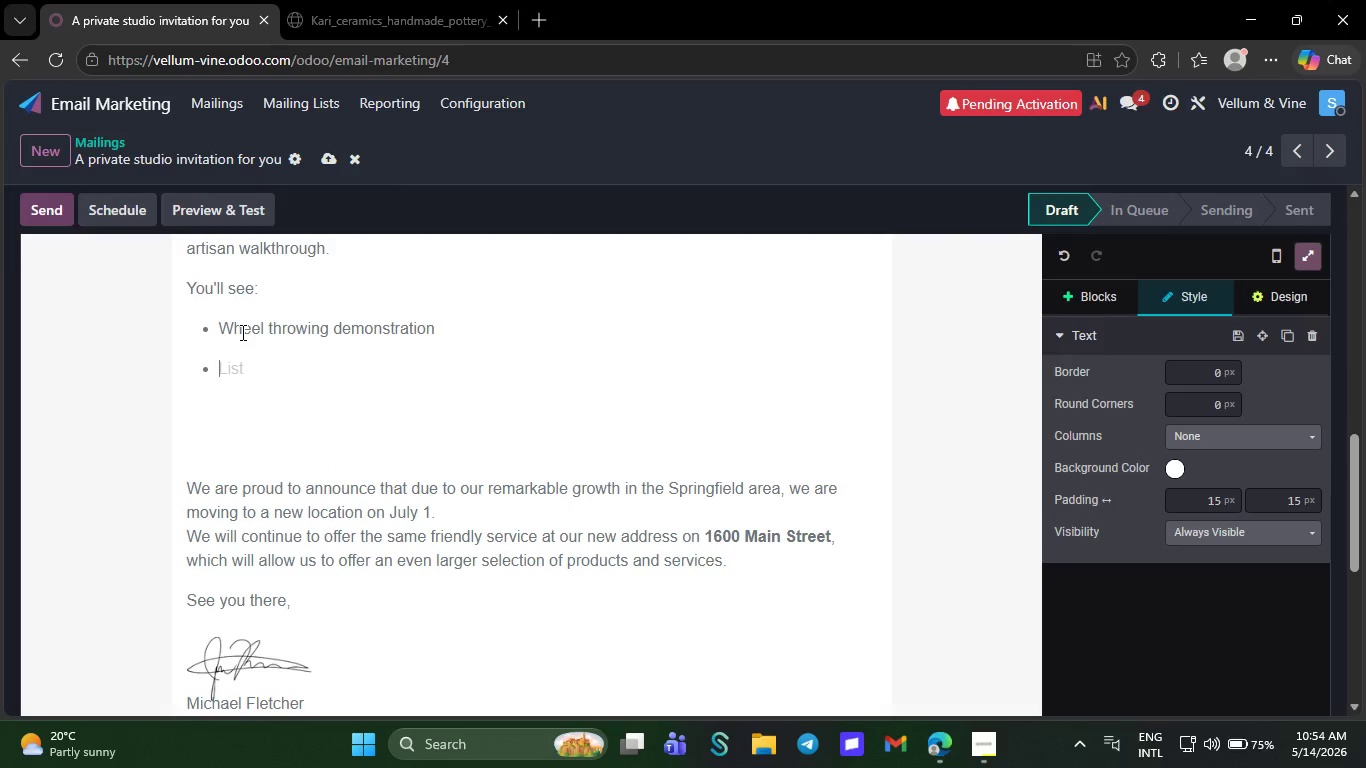 
key(Control+Z)
 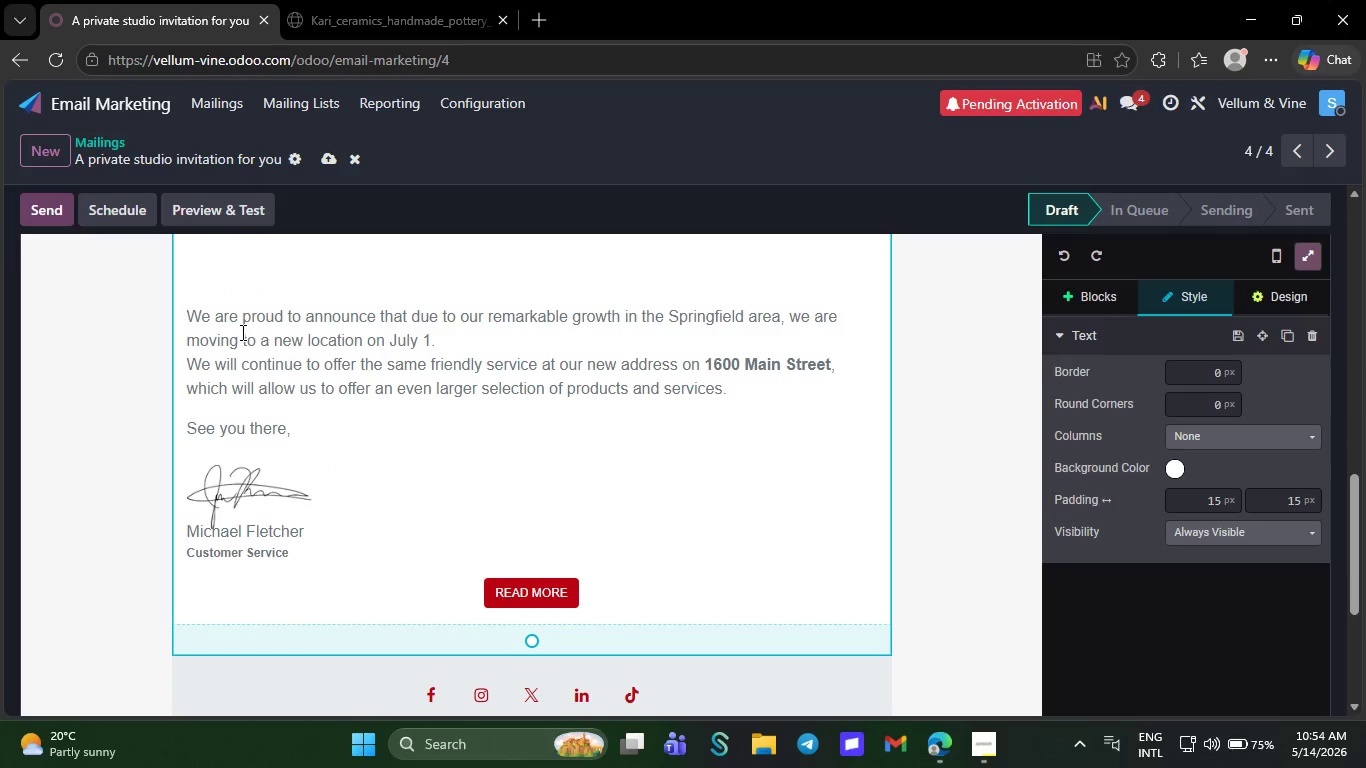 
key(Control+Z)
 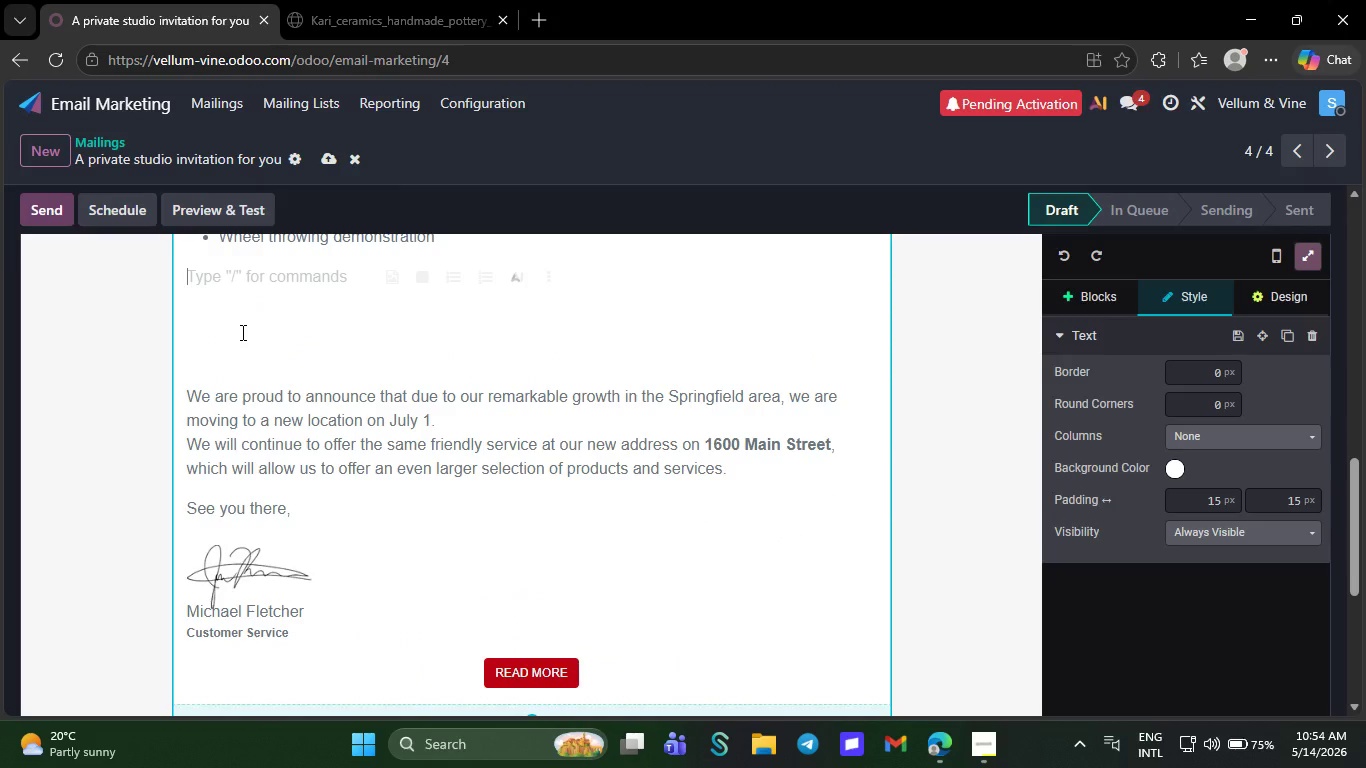 
key(Control+Z)